 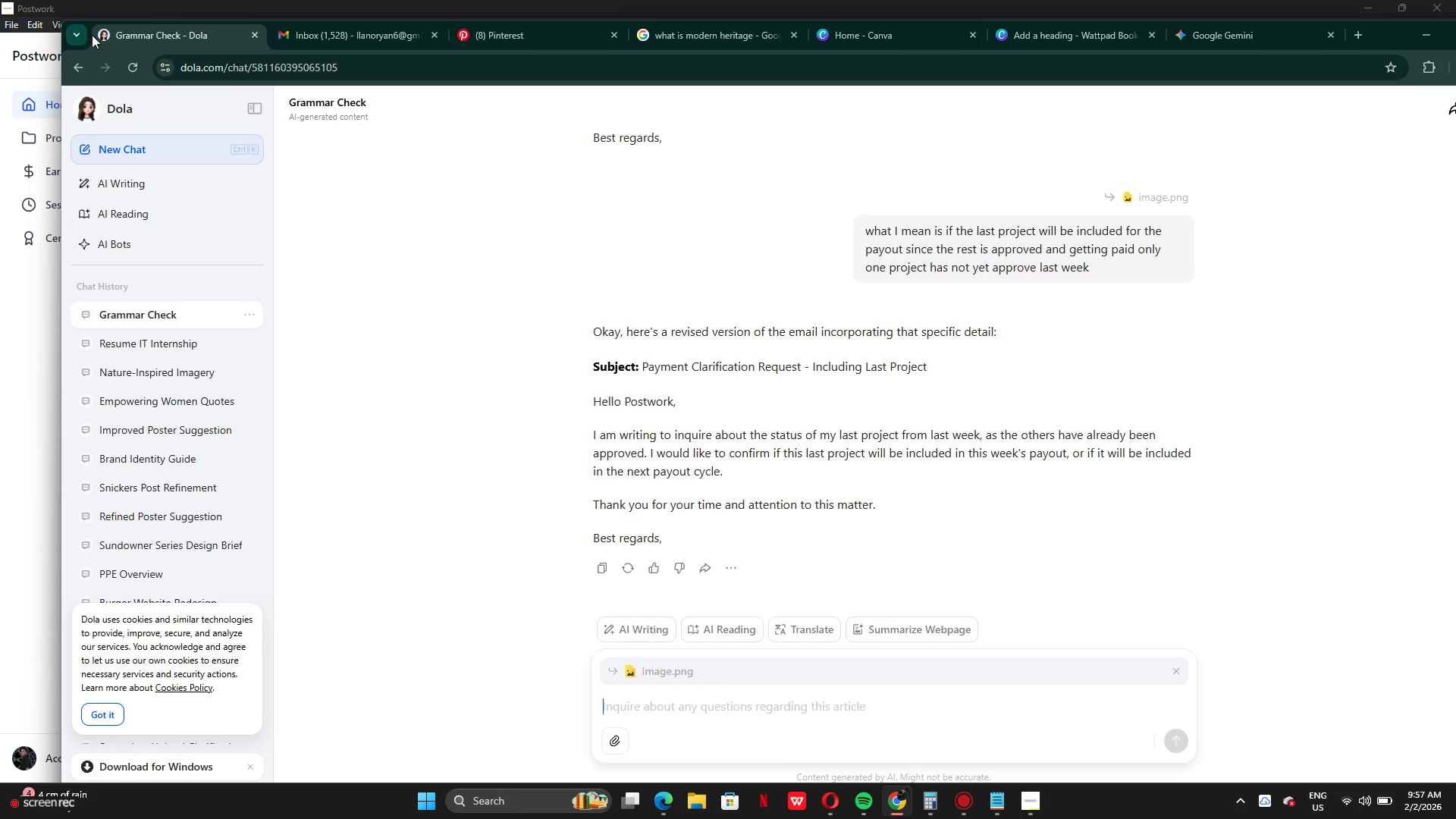 
left_click([566, 34])
 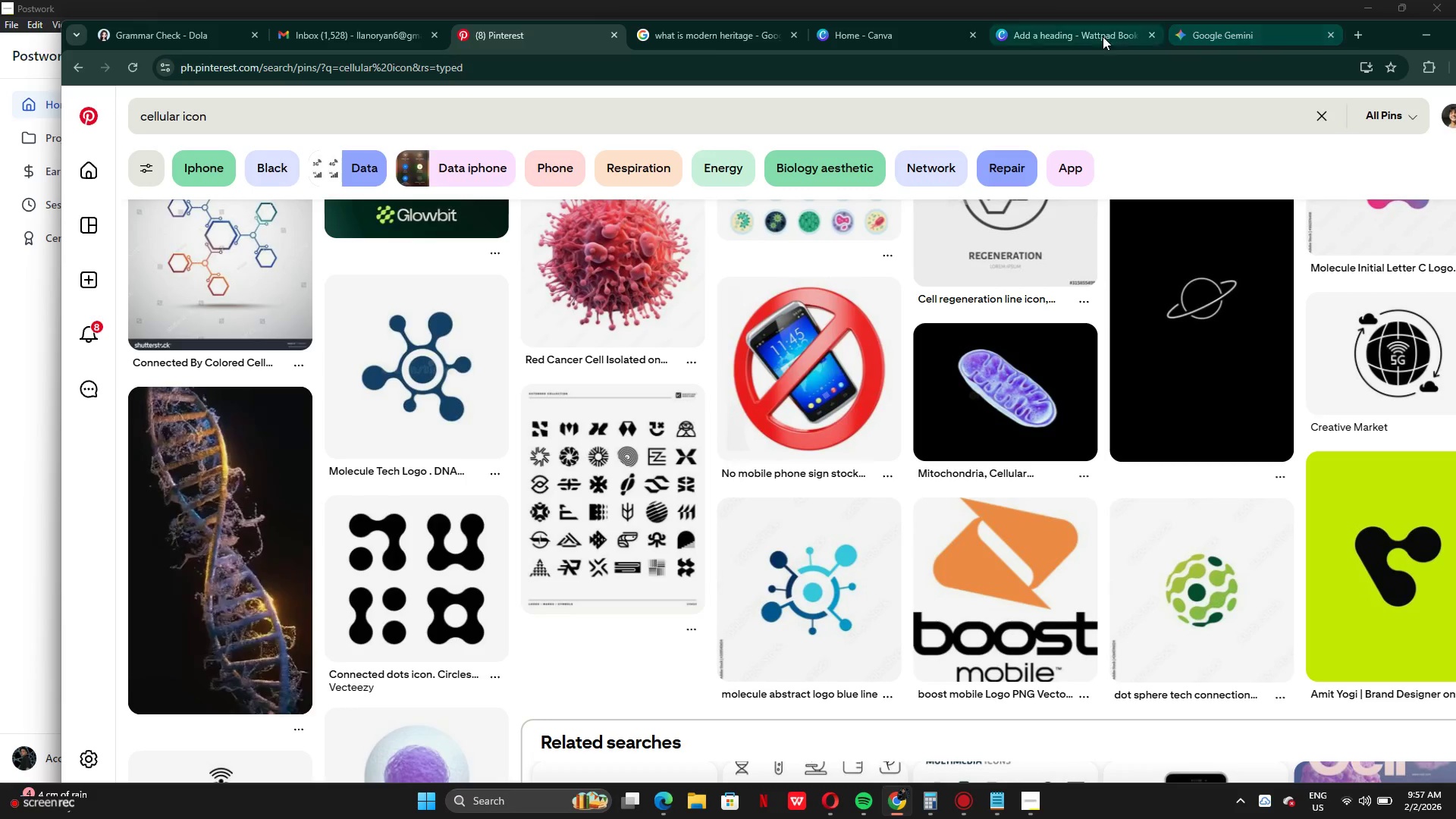 
left_click([910, 42])
 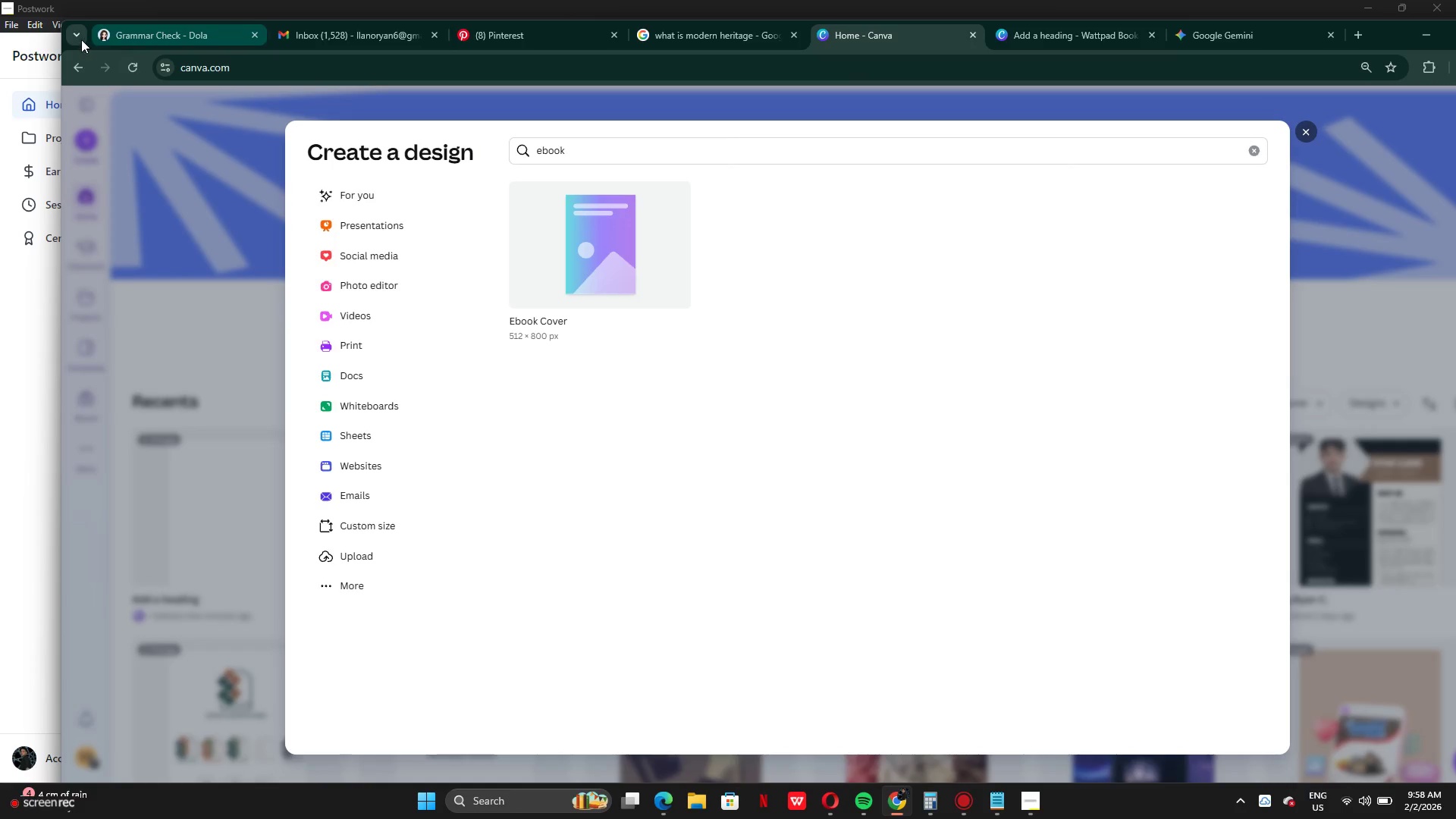 
left_click_drag(start_coordinate=[86, 29], to_coordinate=[47, 17])
 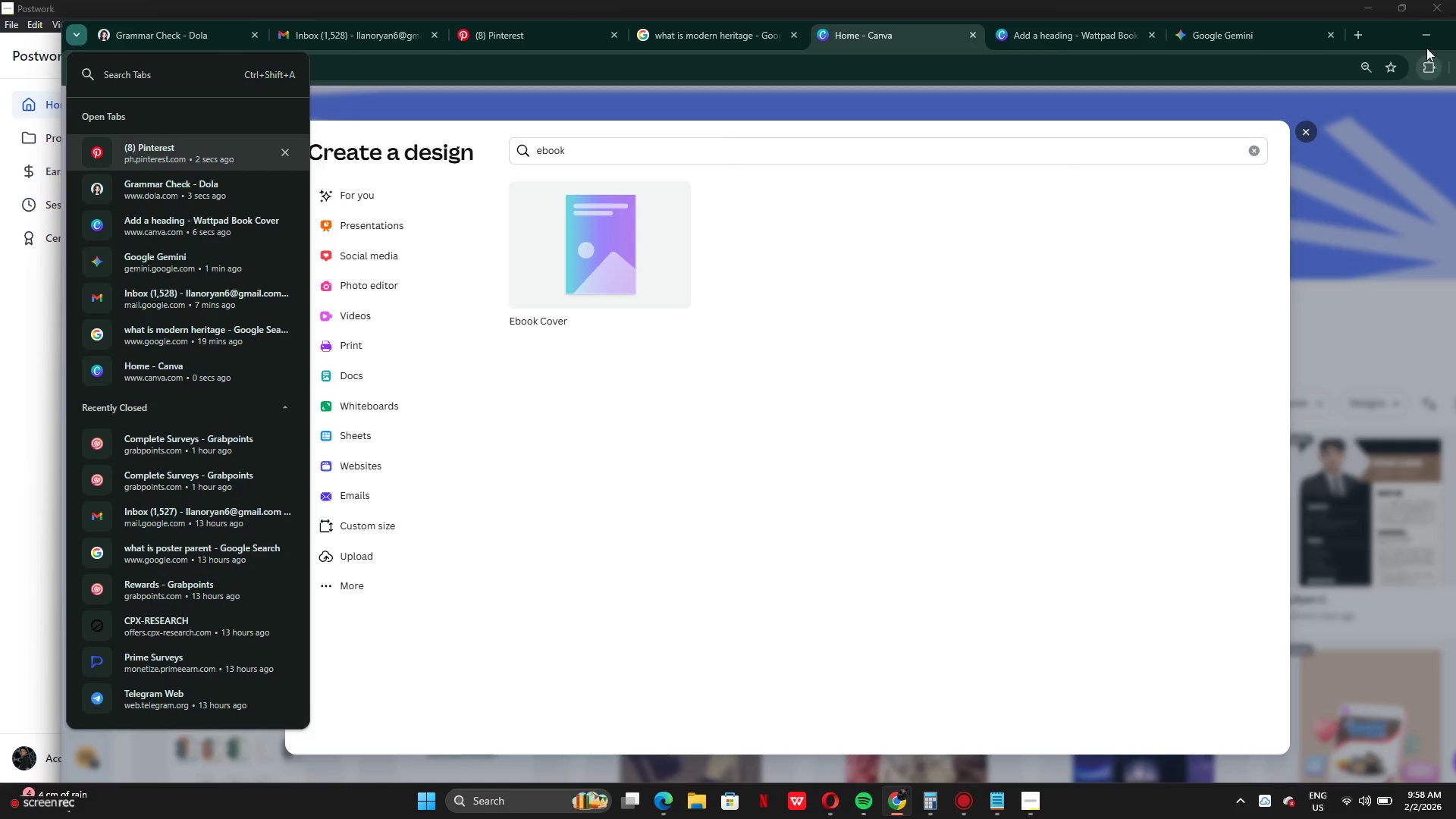 
left_click_drag(start_coordinate=[1382, 37], to_coordinate=[1269, 0])
 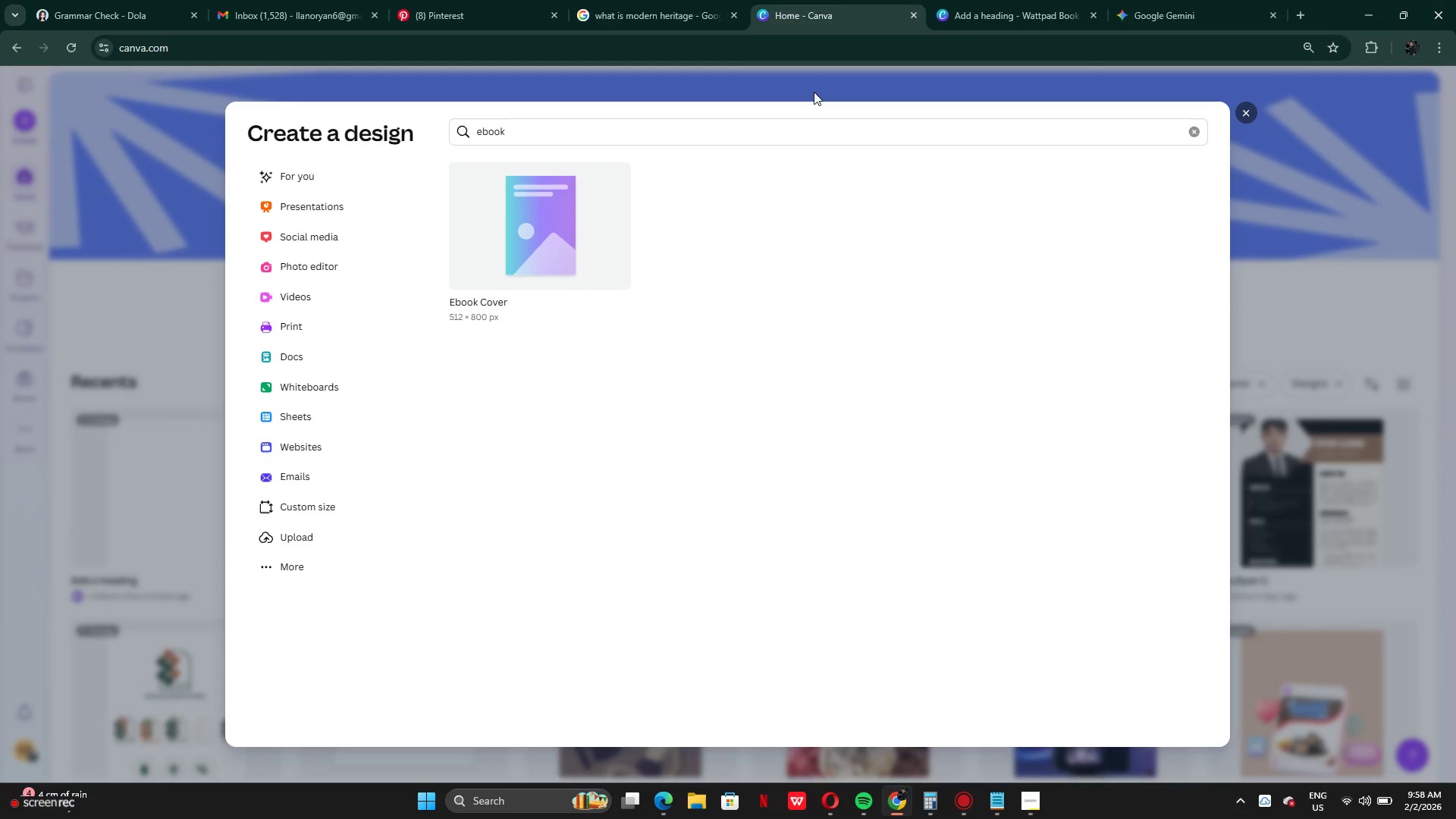 
left_click([1035, 7])
 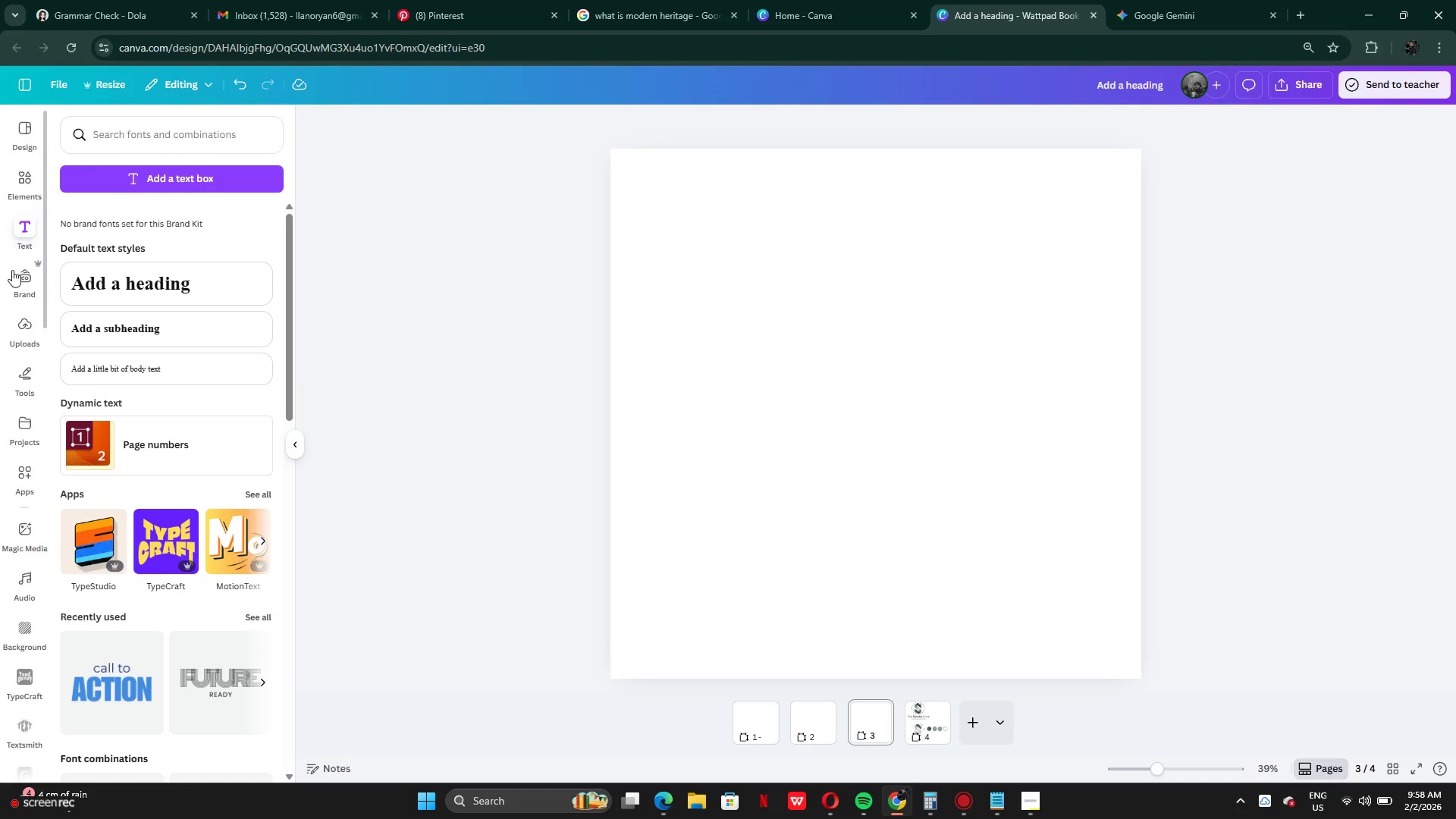 
left_click([26, 332])
 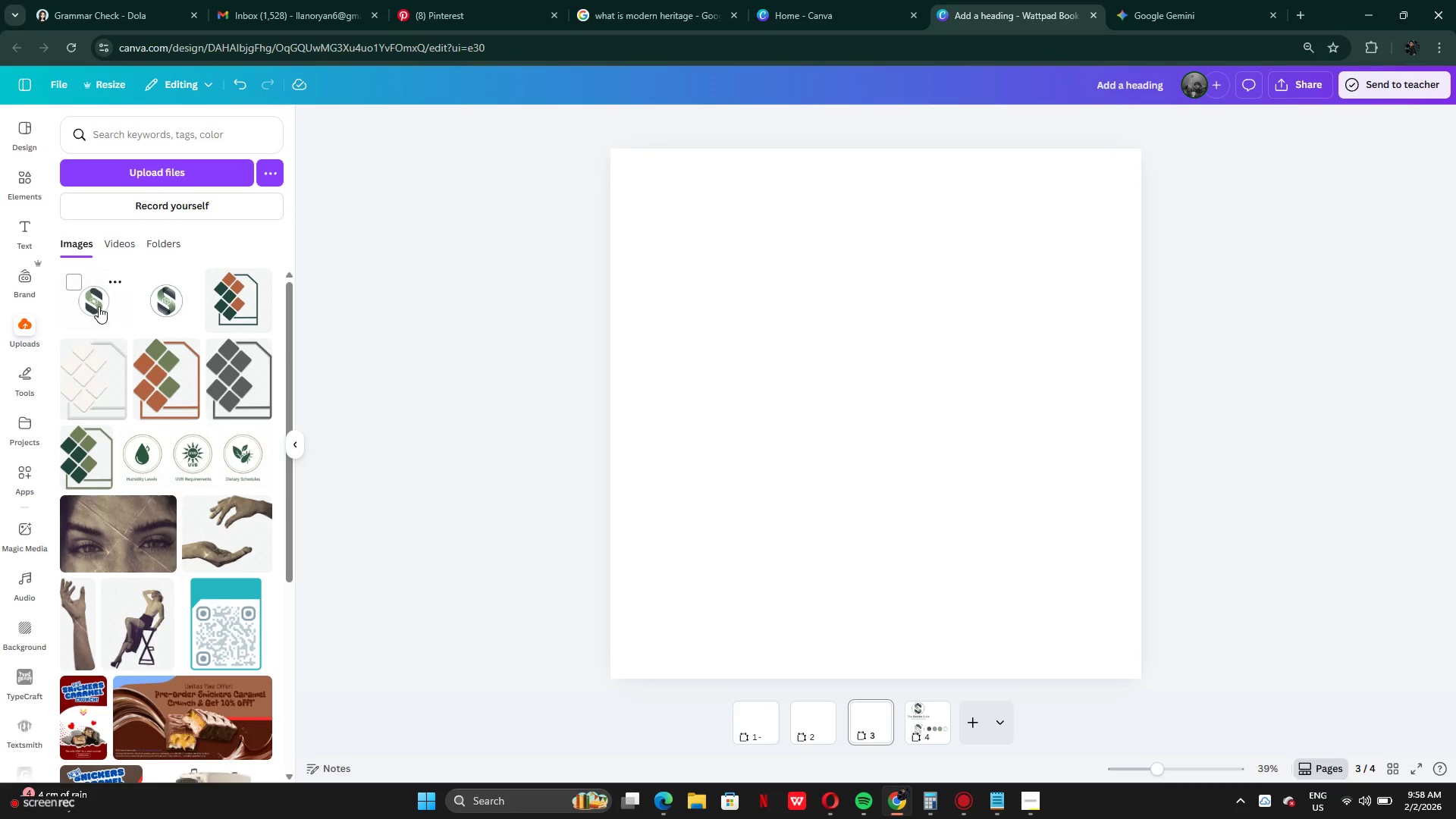 
wait(6.48)
 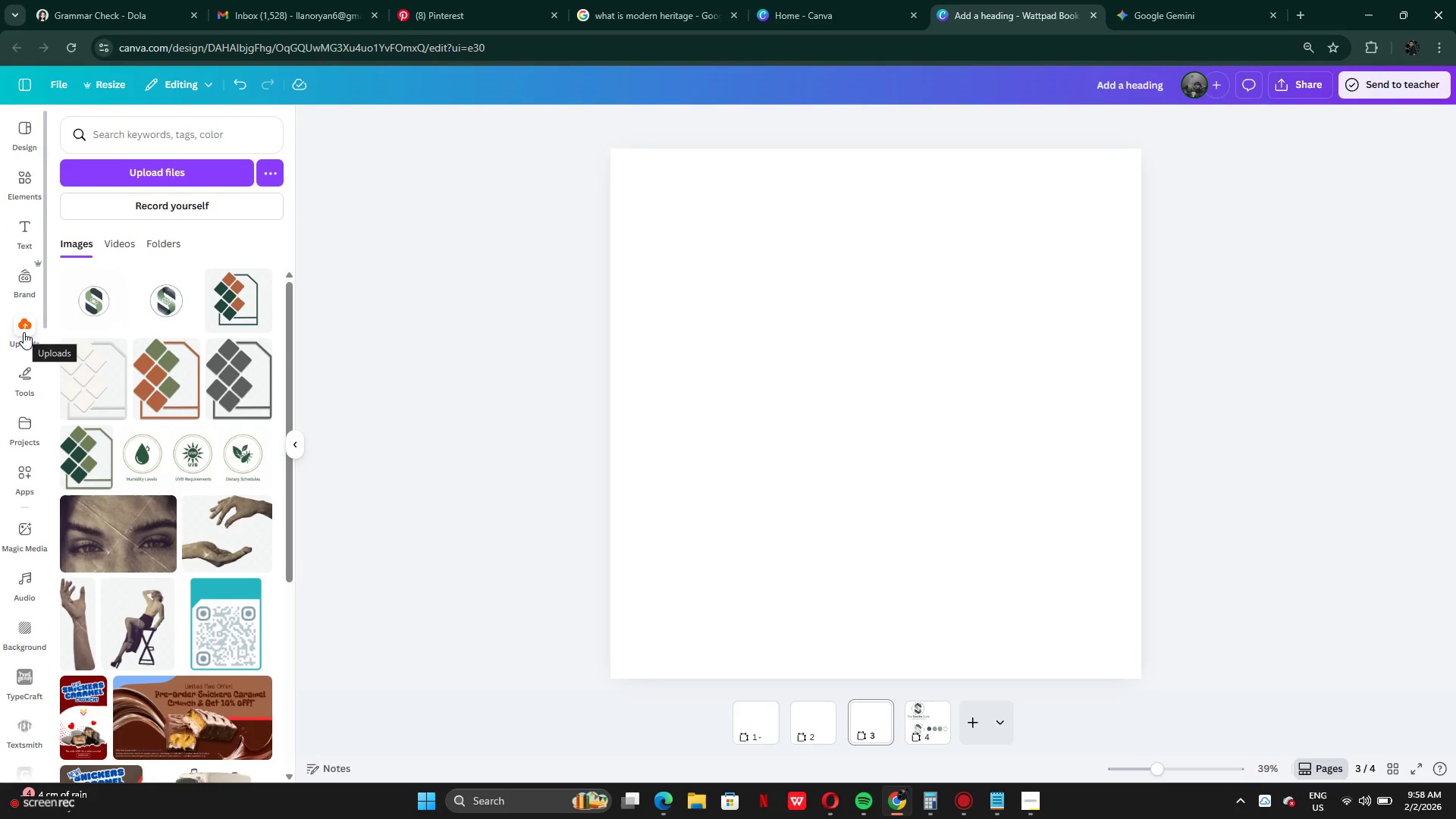 
left_click([102, 308])
 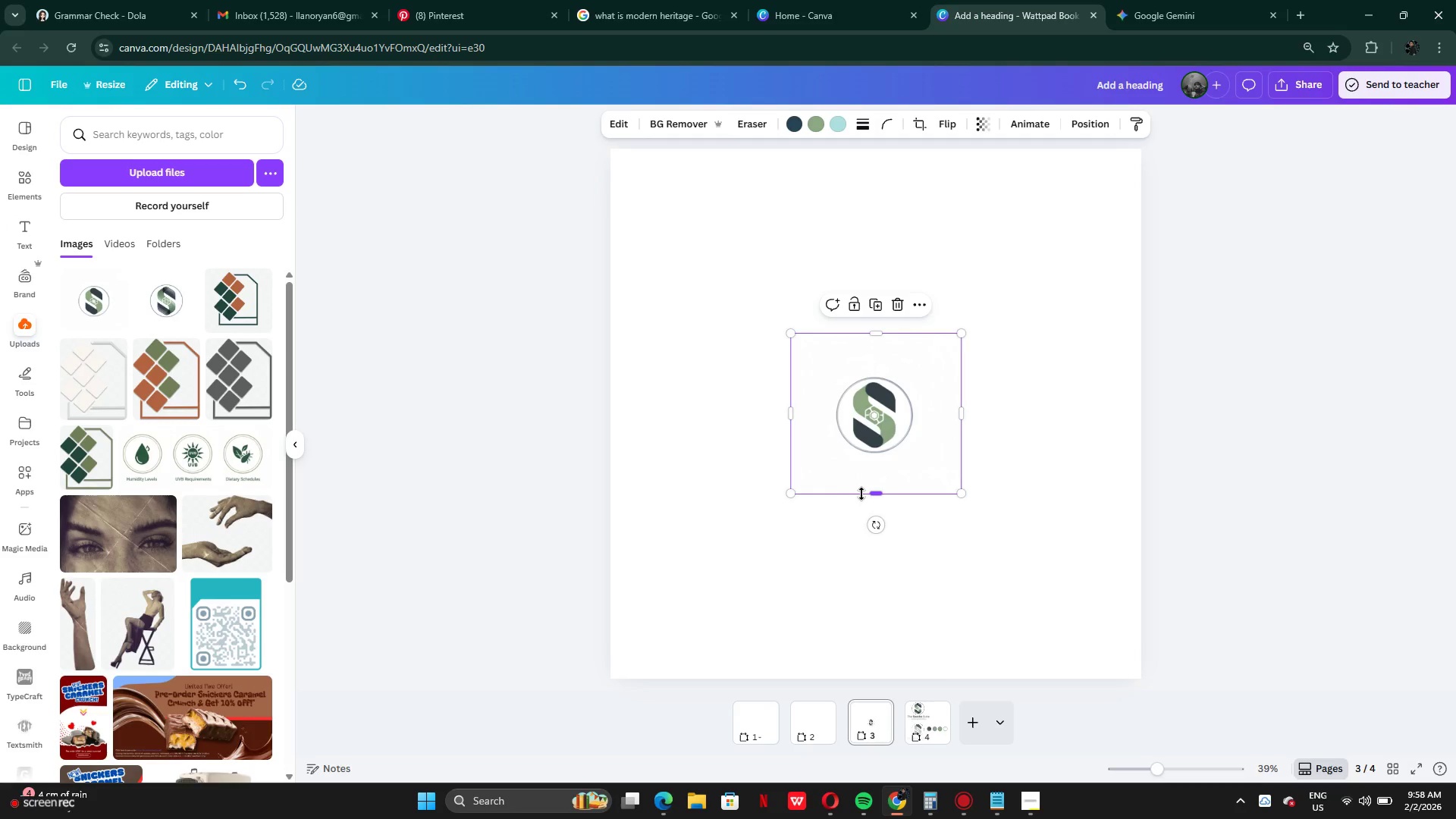 
left_click_drag(start_coordinate=[786, 493], to_coordinate=[644, 568])
 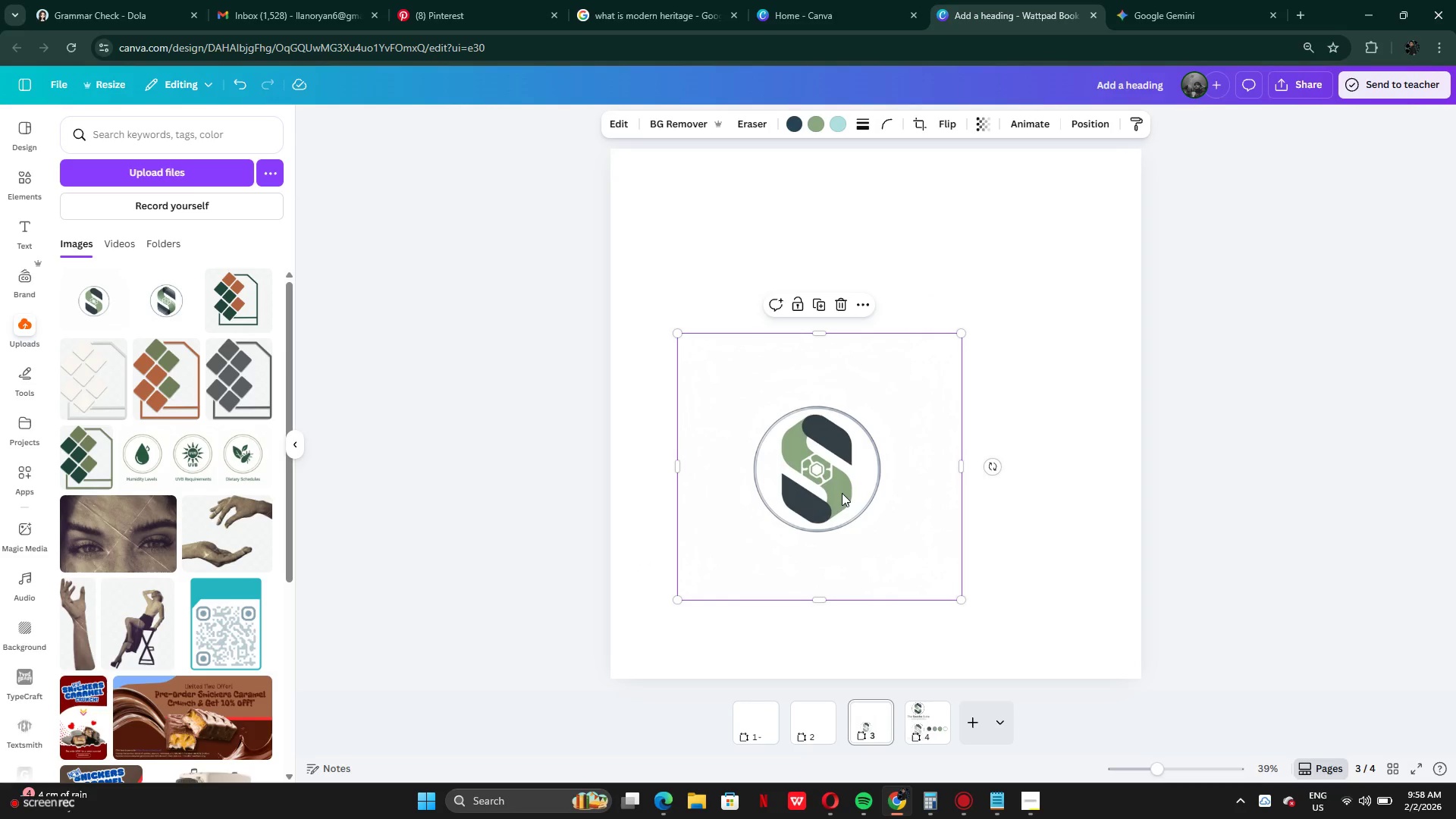 
left_click_drag(start_coordinate=[843, 493], to_coordinate=[890, 428])
 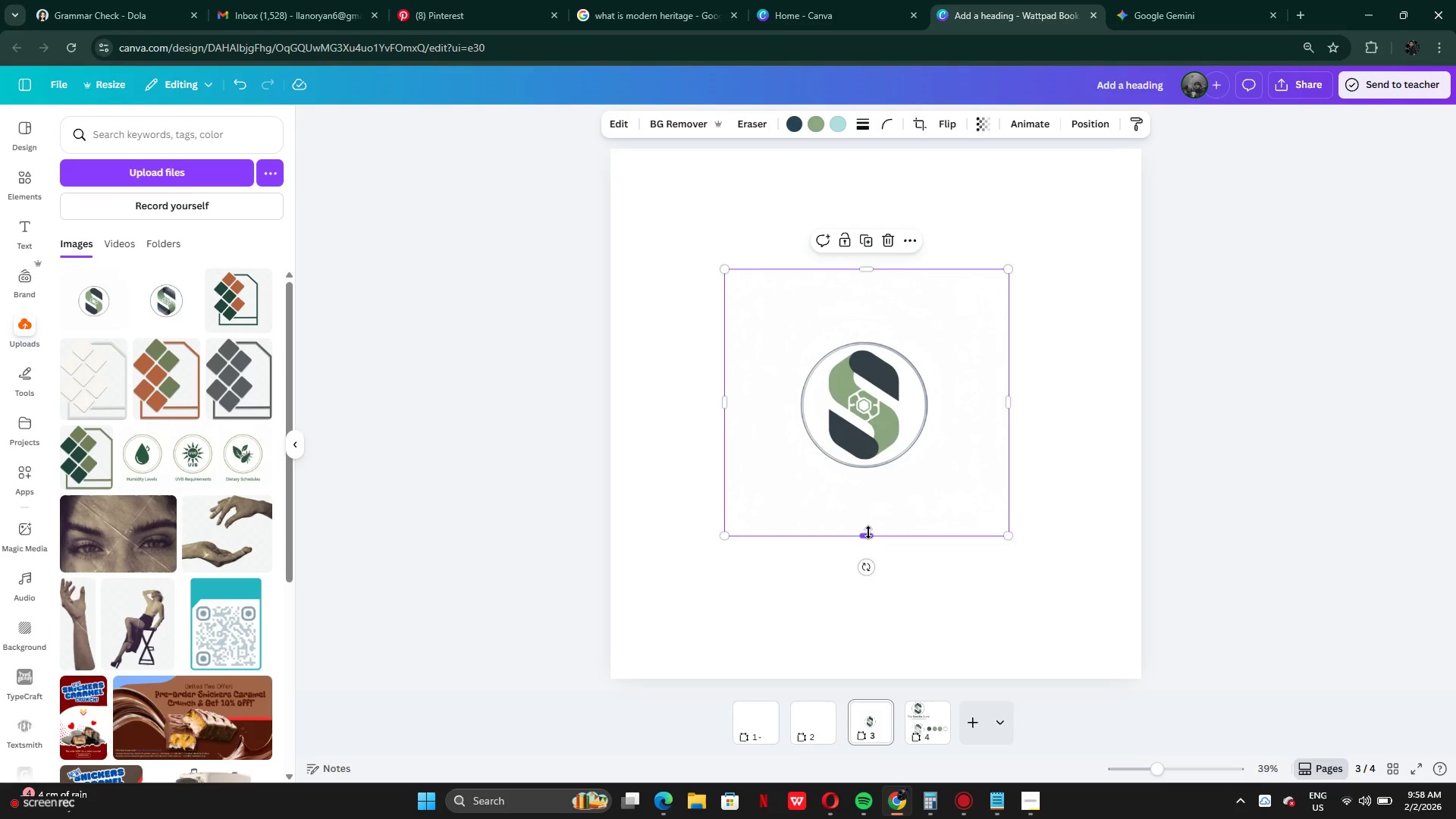 
left_click_drag(start_coordinate=[867, 532], to_coordinate=[868, 473])
 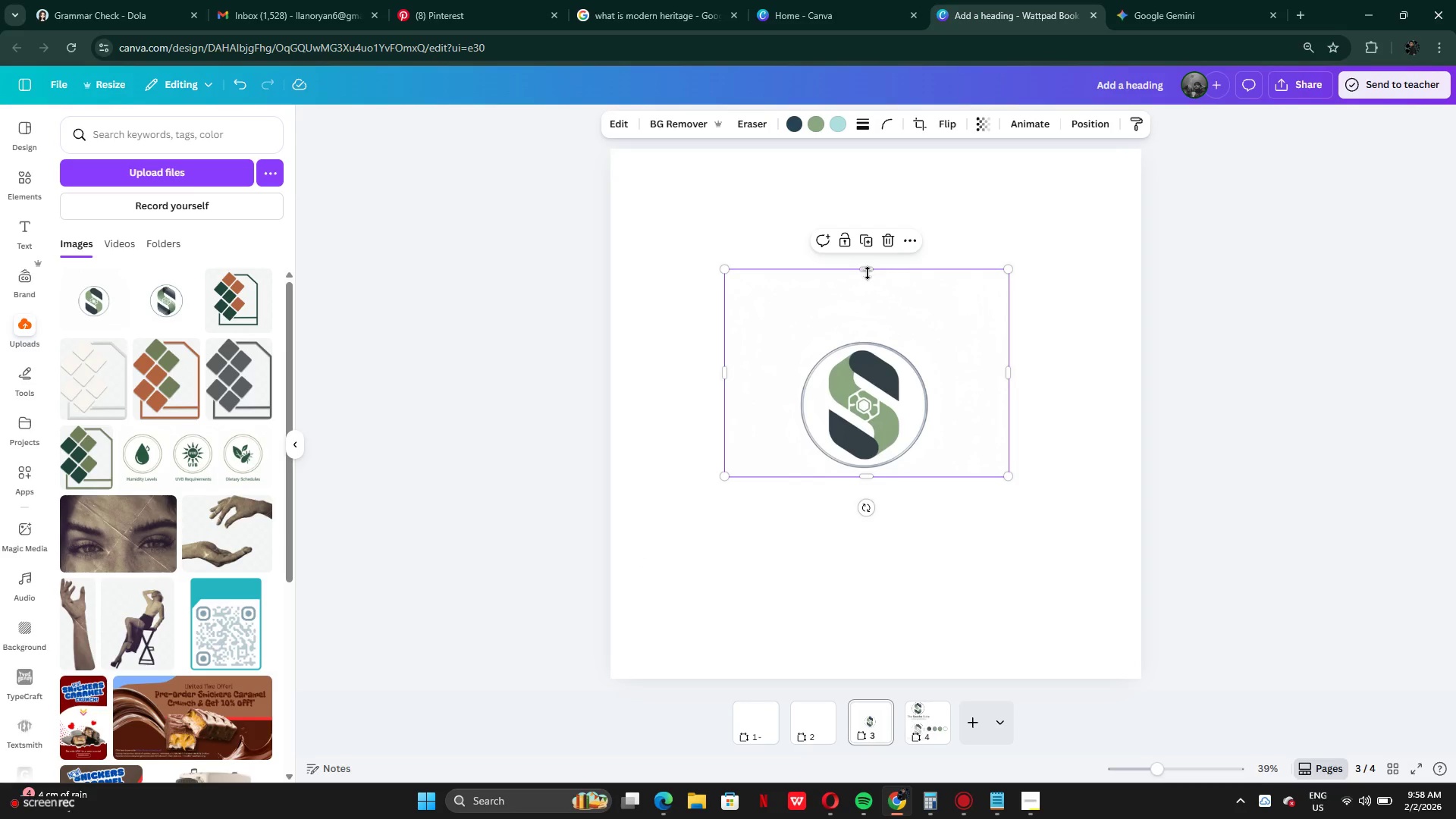 
left_click_drag(start_coordinate=[868, 272], to_coordinate=[863, 339])
 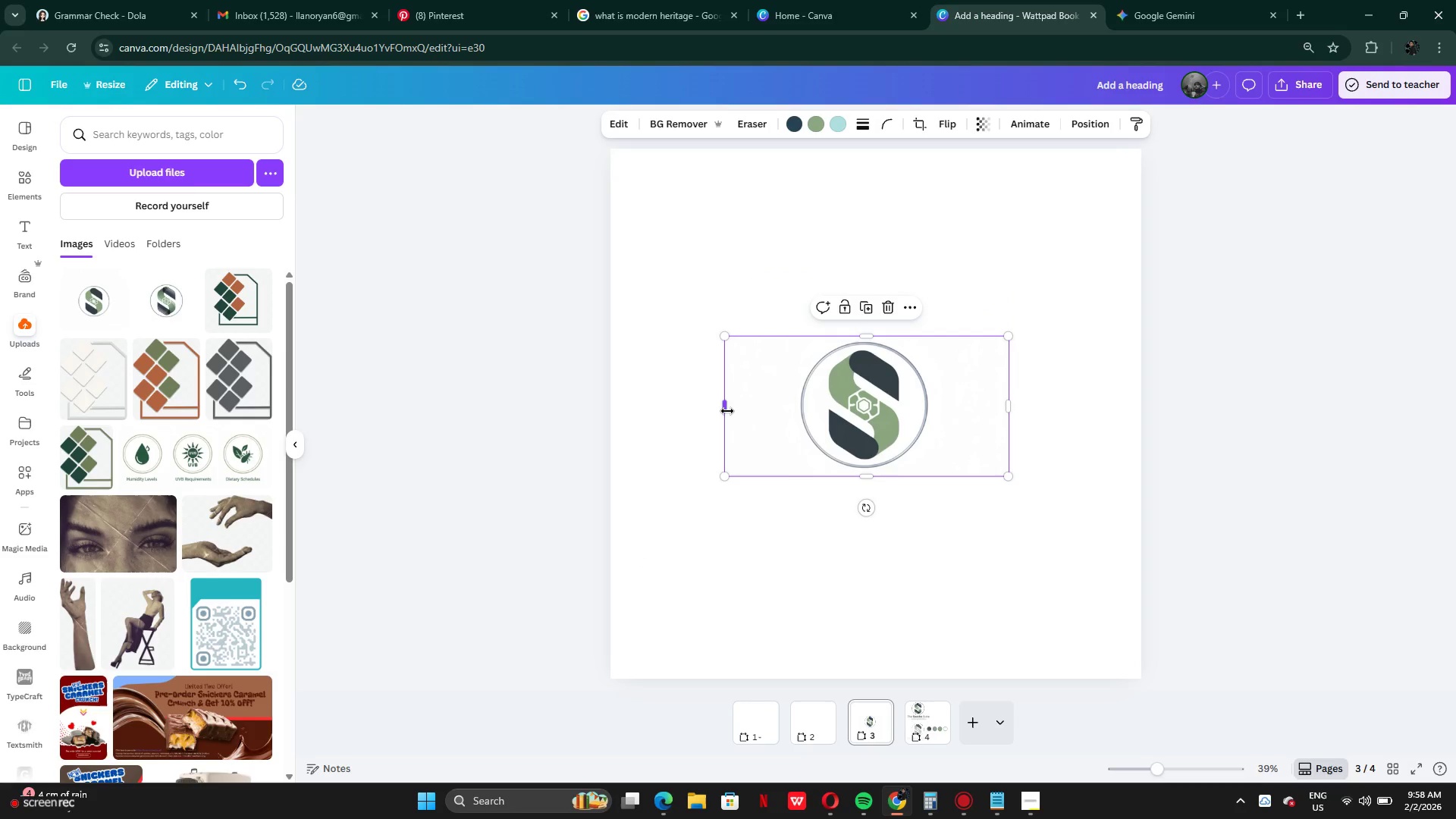 
wait(8.08)
 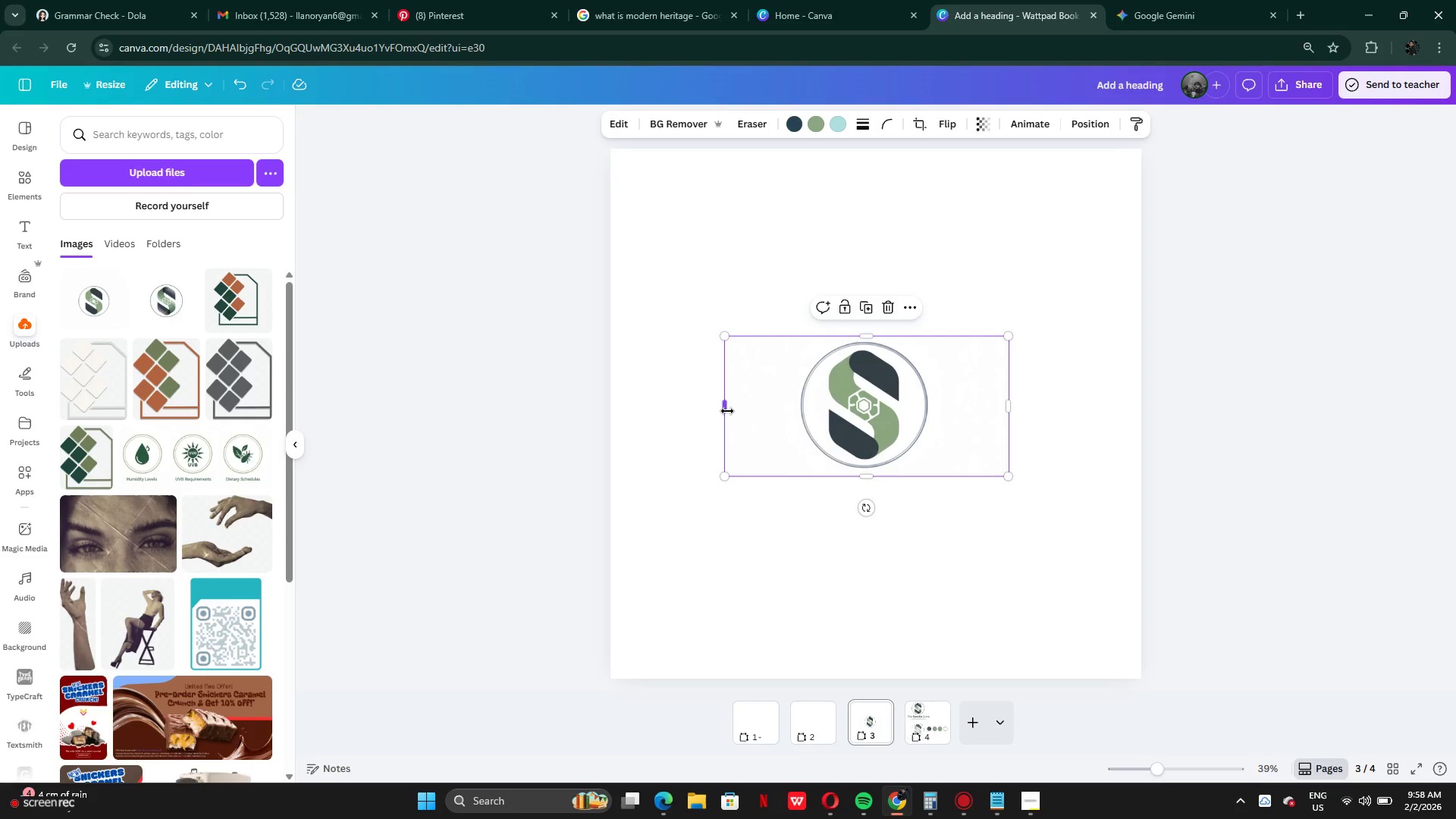 
left_click_drag(start_coordinate=[727, 406], to_coordinate=[800, 412])
 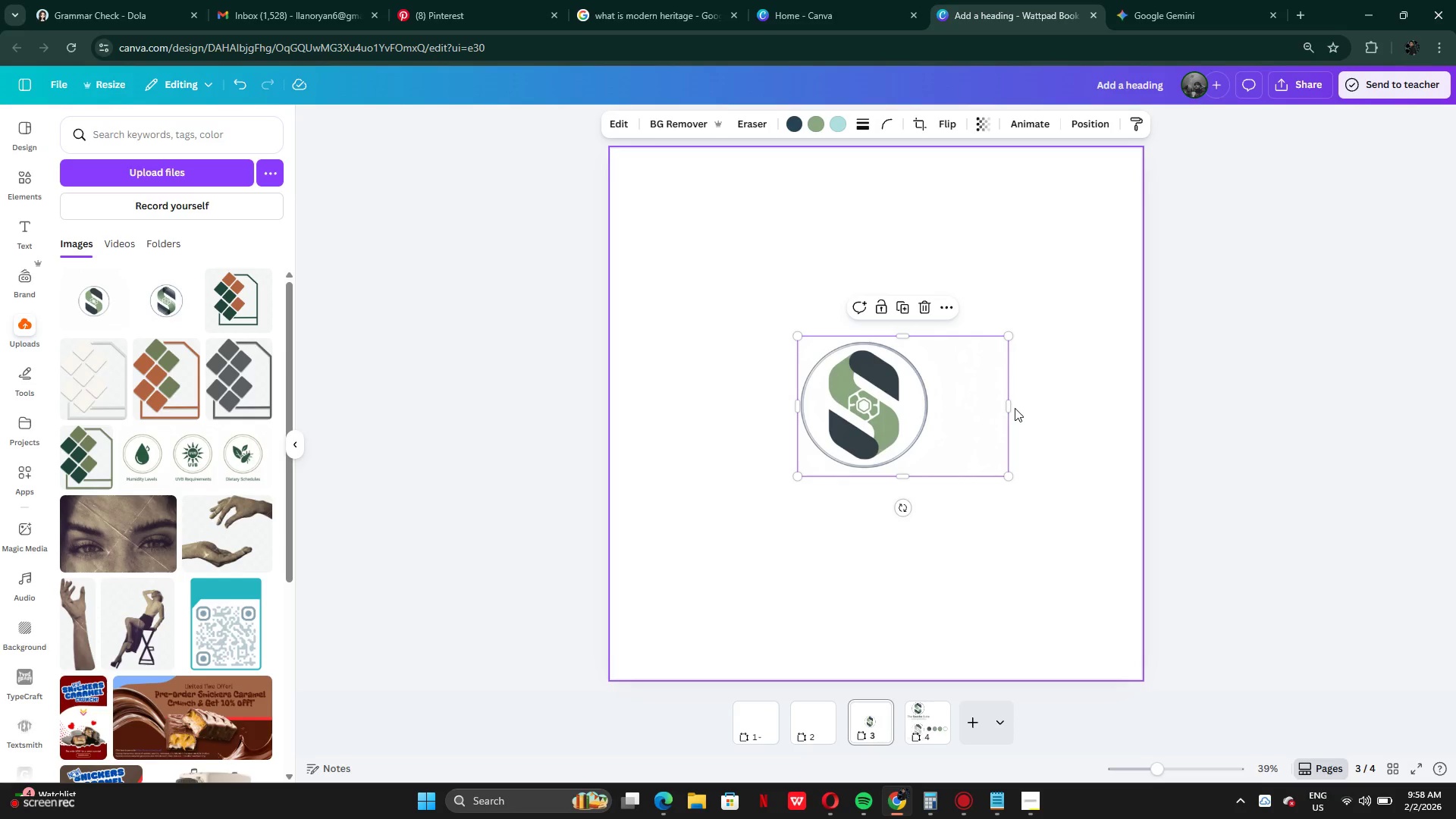 
left_click_drag(start_coordinate=[1010, 408], to_coordinate=[934, 393])
 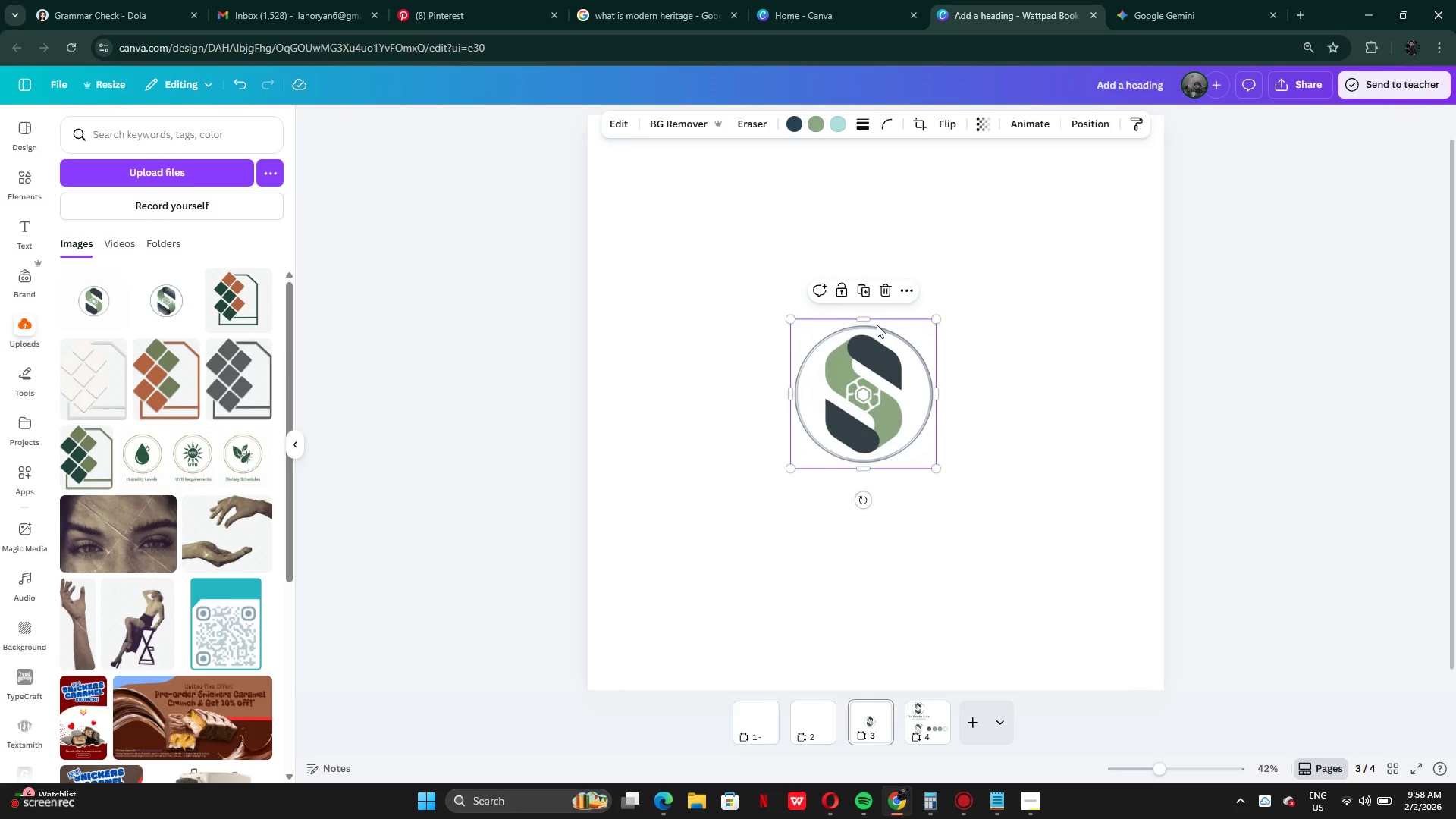 
wait(8.06)
 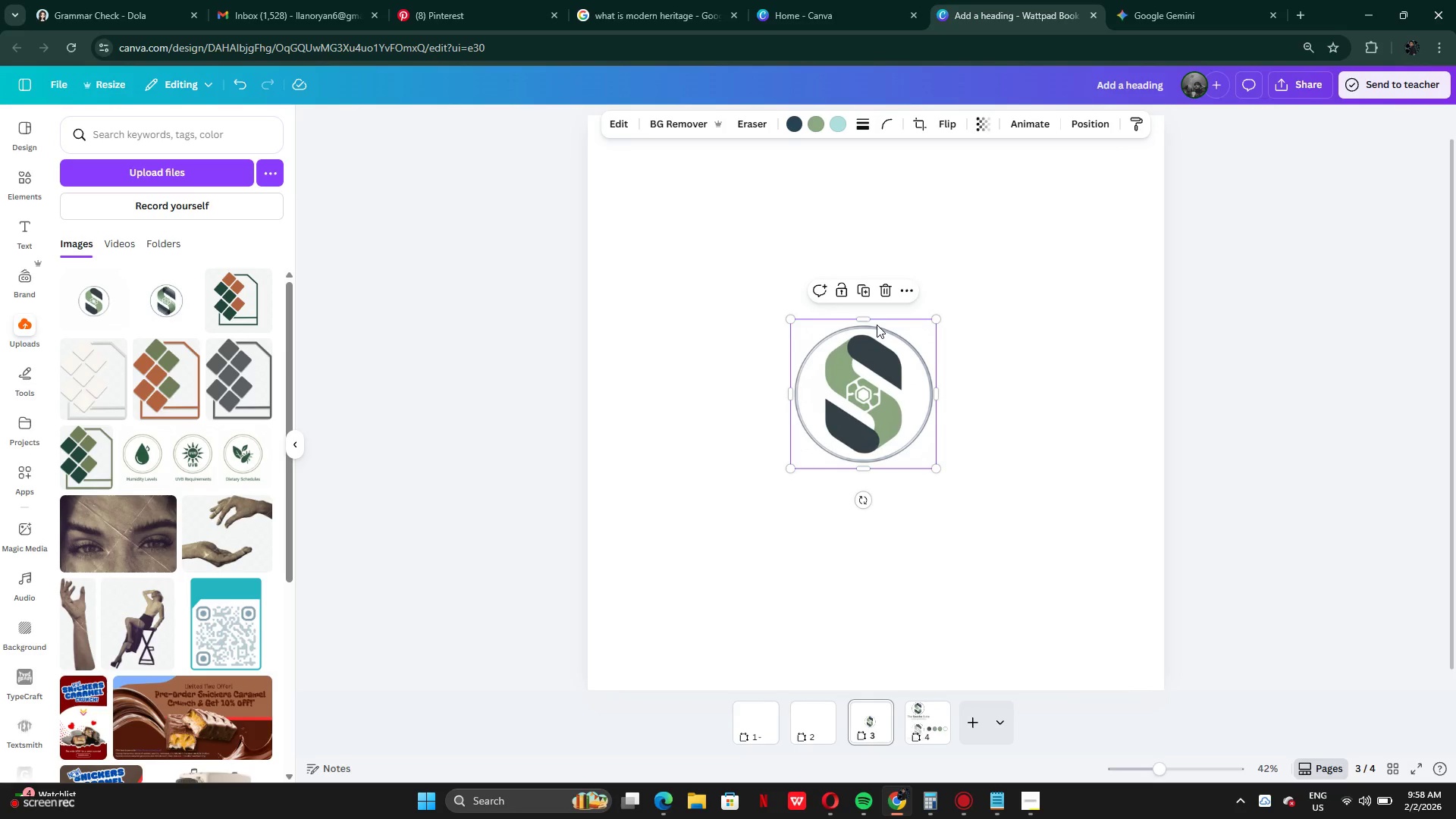 
left_click_drag(start_coordinate=[935, 403], to_coordinate=[937, 398])
 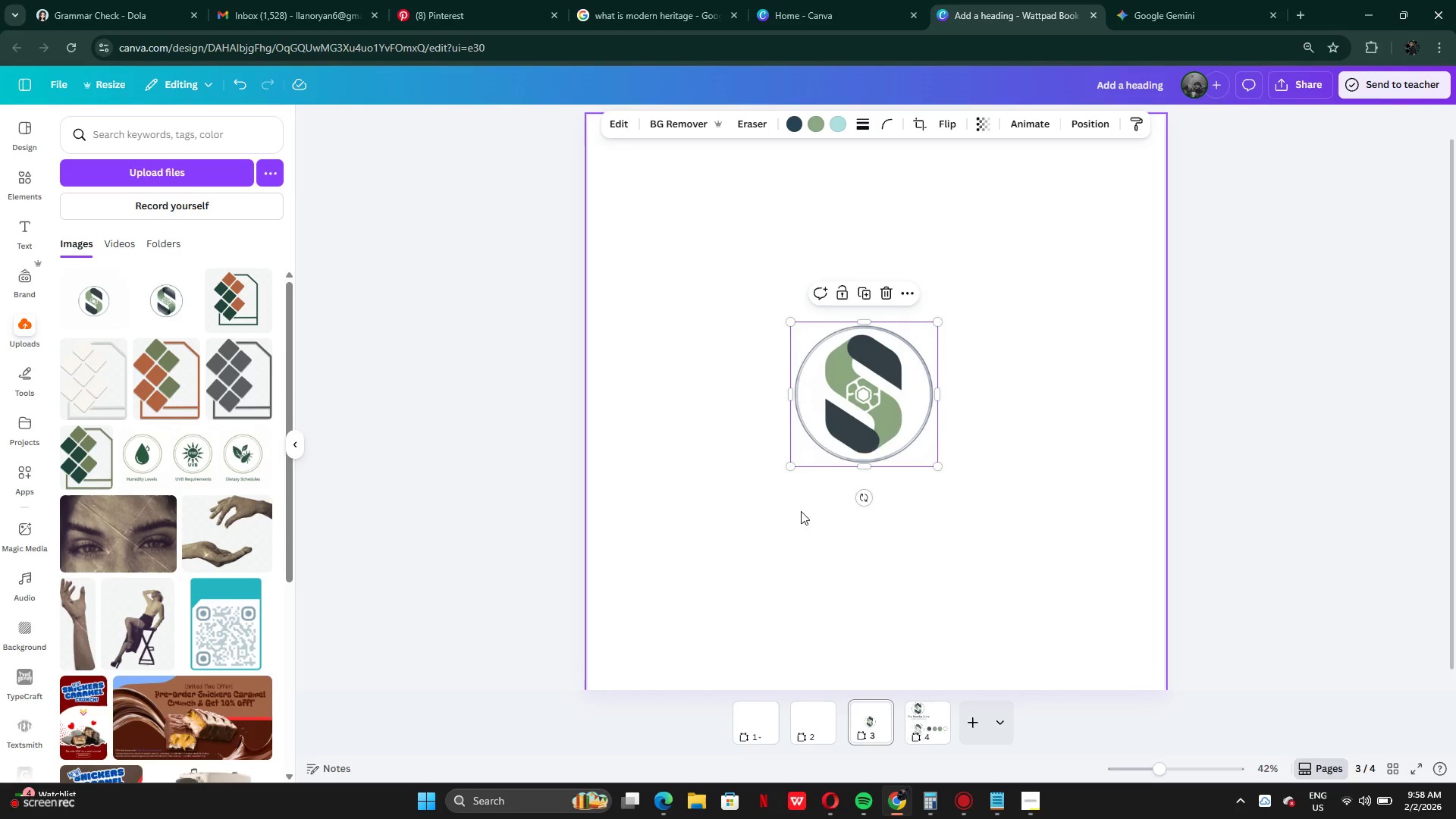 
left_click([802, 513])
 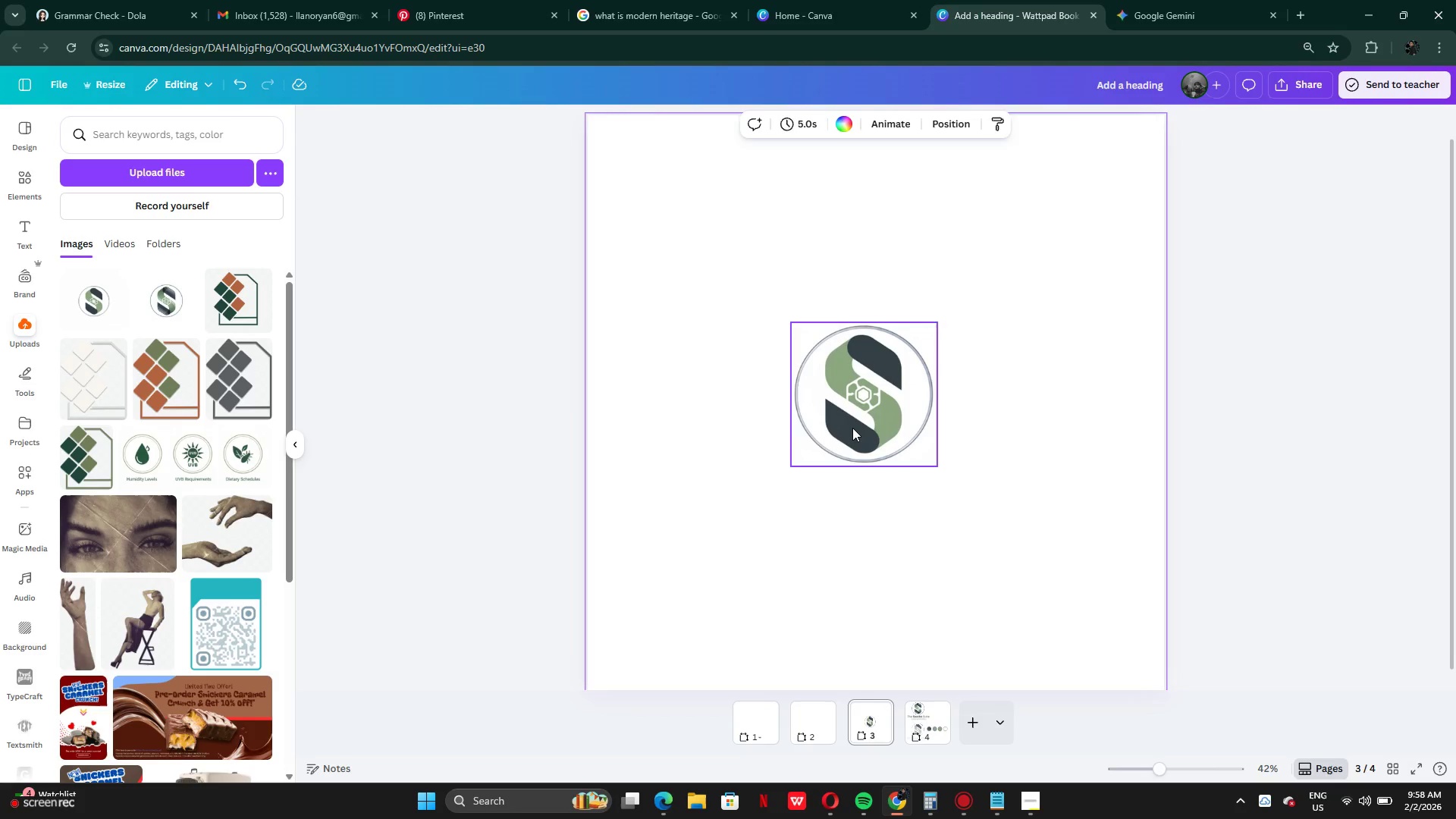 
left_click([852, 428])
 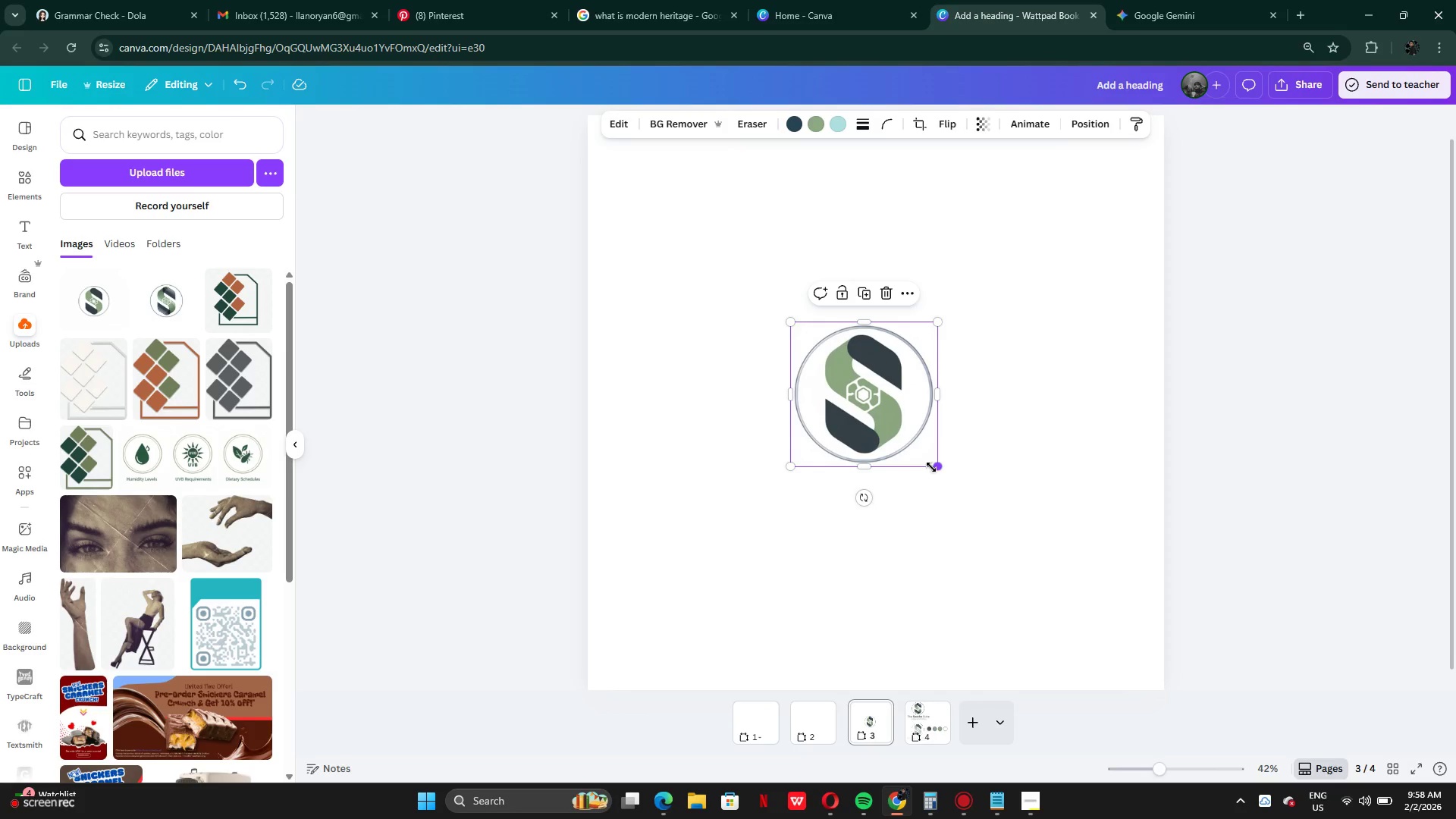 
left_click_drag(start_coordinate=[931, 467], to_coordinate=[1037, 617])
 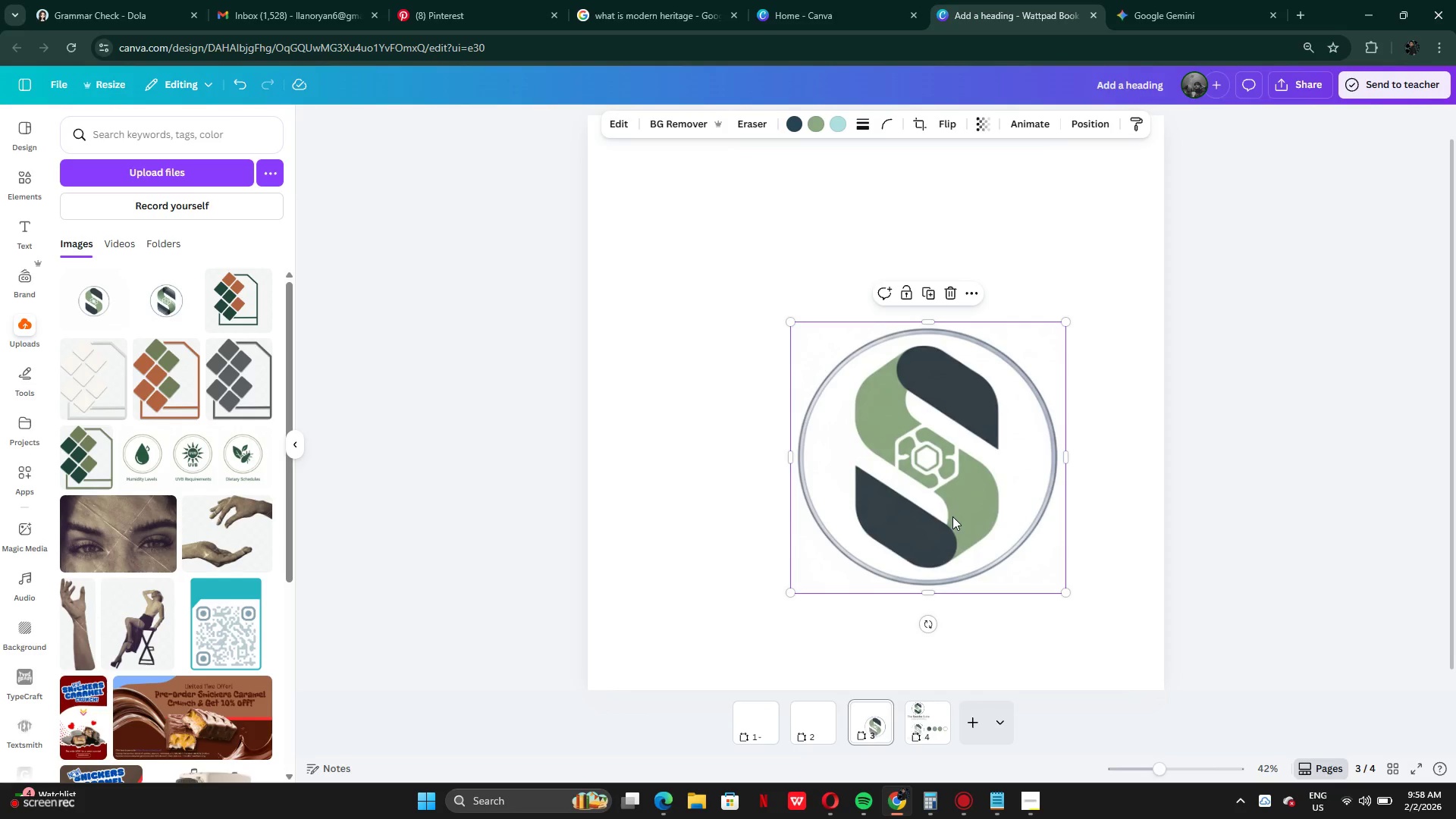 
left_click_drag(start_coordinate=[952, 516], to_coordinate=[901, 447])
 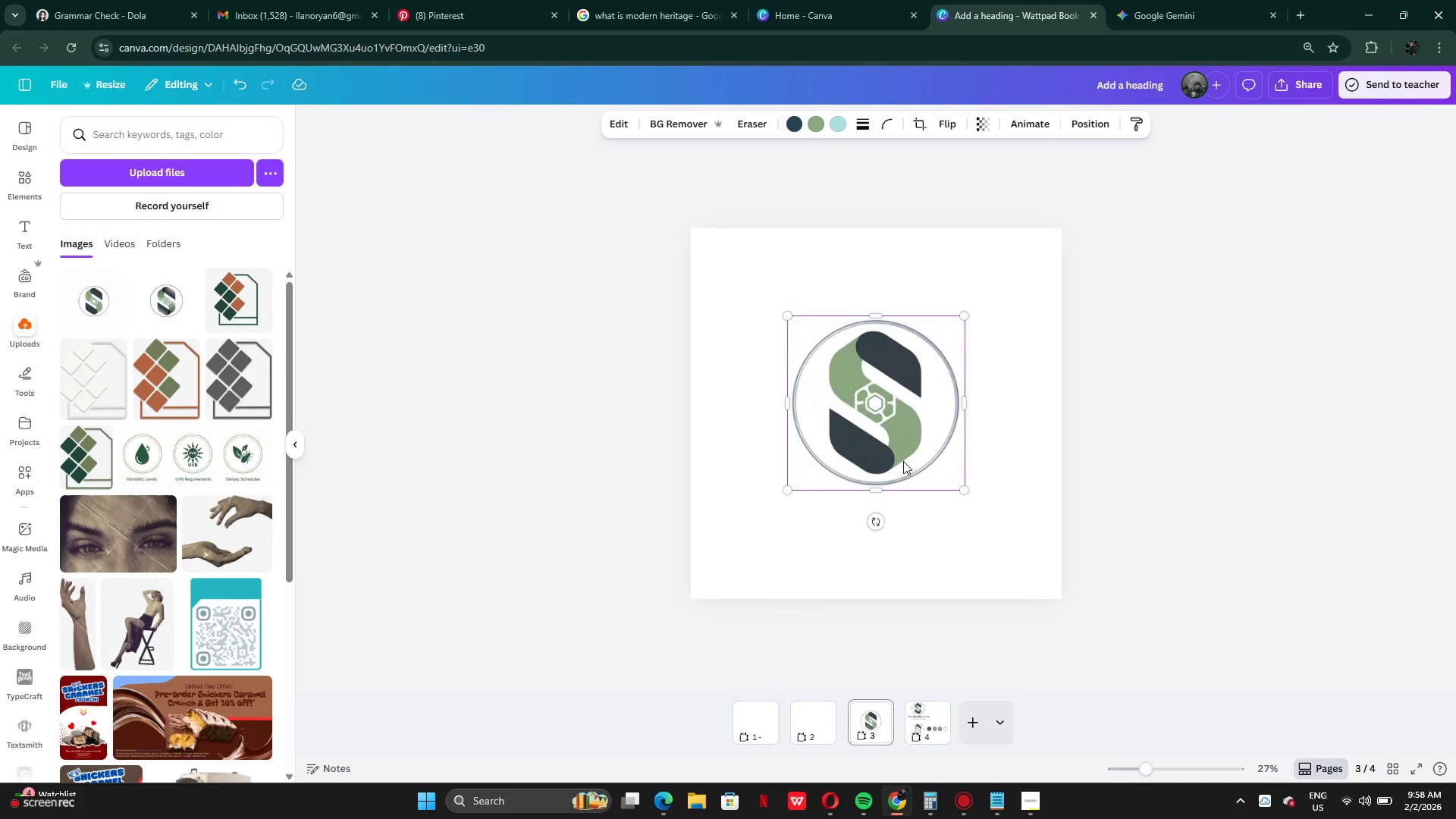 
mouse_move([966, 472])
 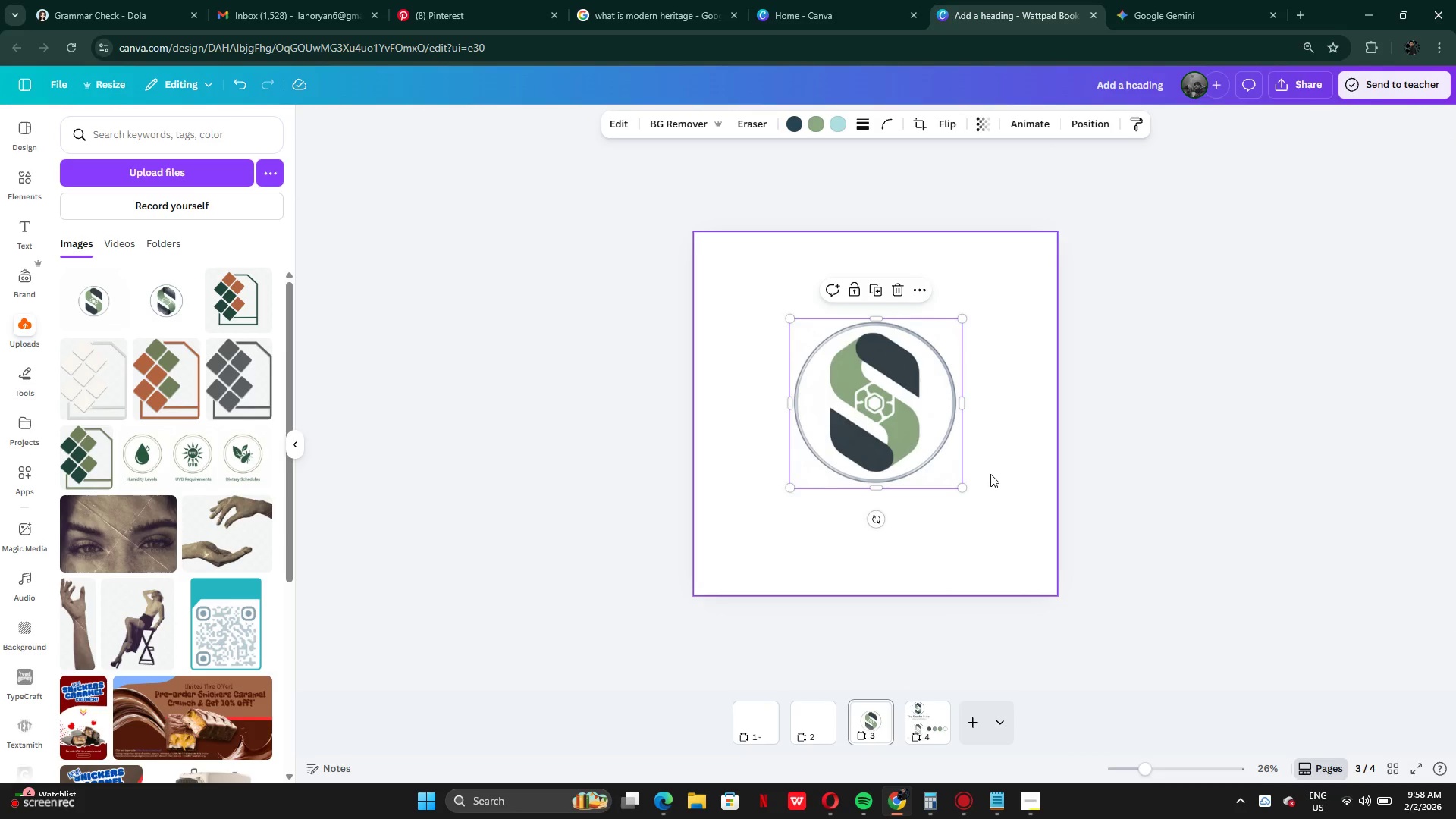 
left_click([990, 474])
 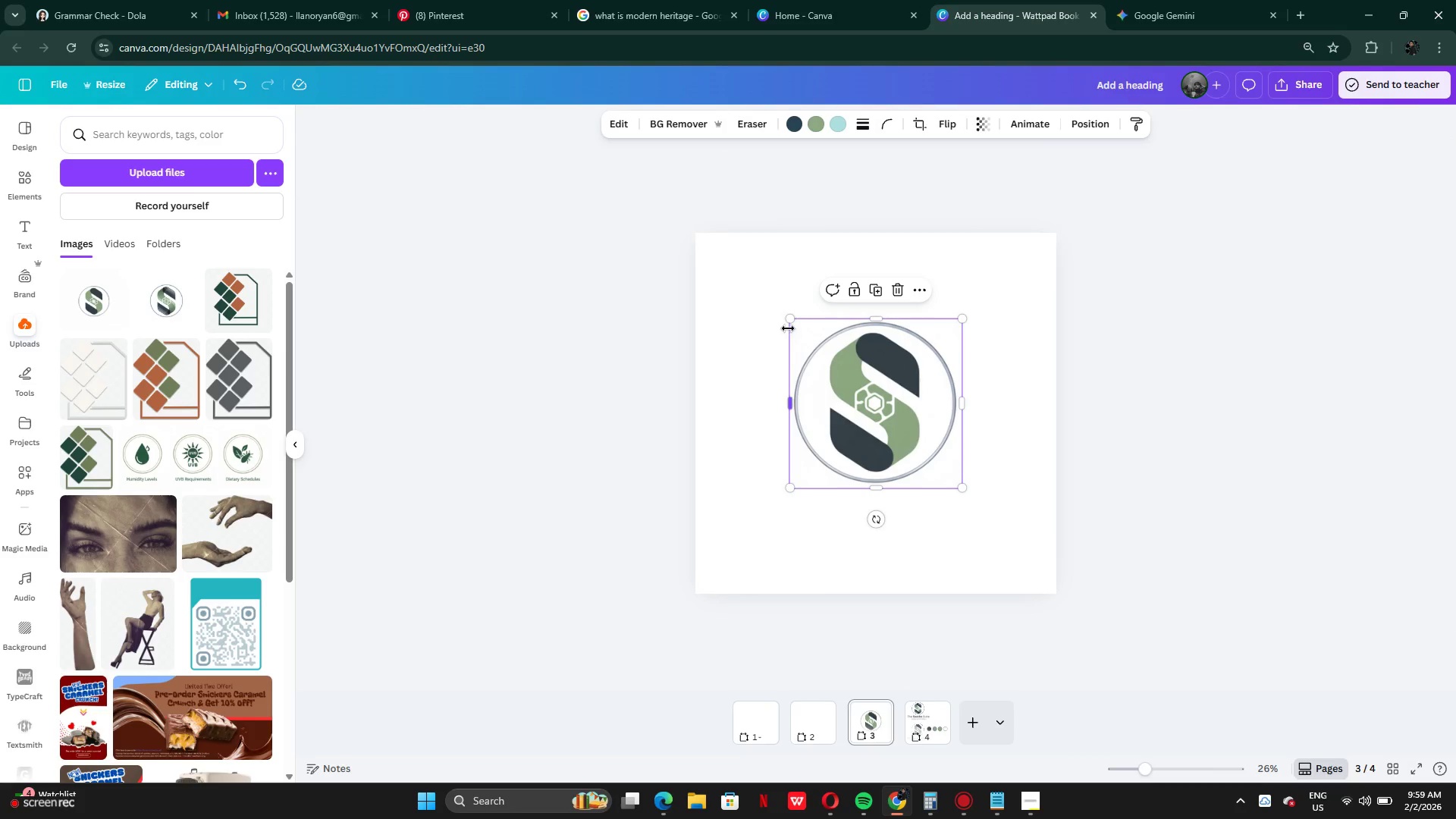 
left_click_drag(start_coordinate=[790, 319], to_coordinate=[735, 293])
 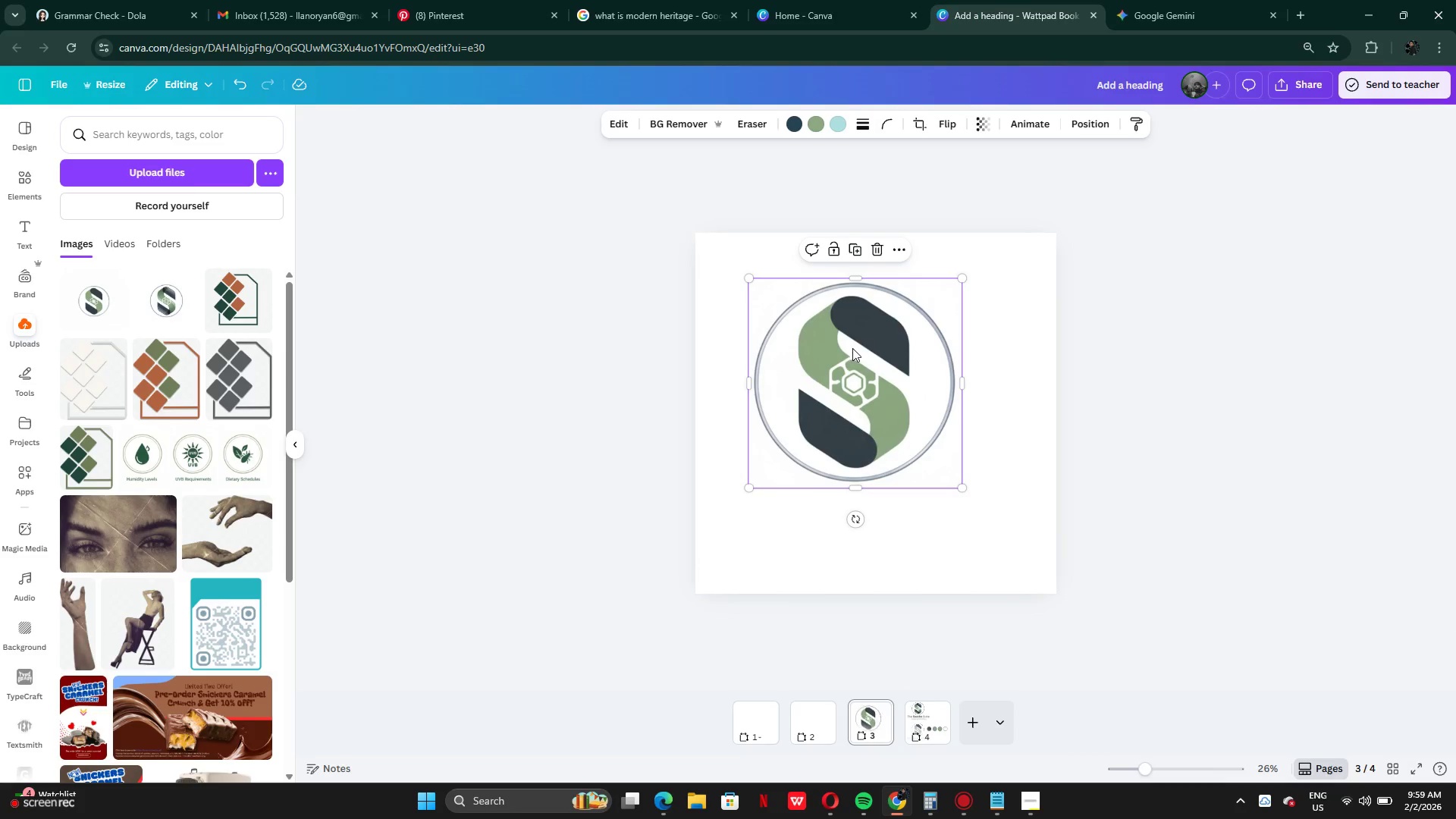 
left_click_drag(start_coordinate=[854, 349], to_coordinate=[877, 359])
 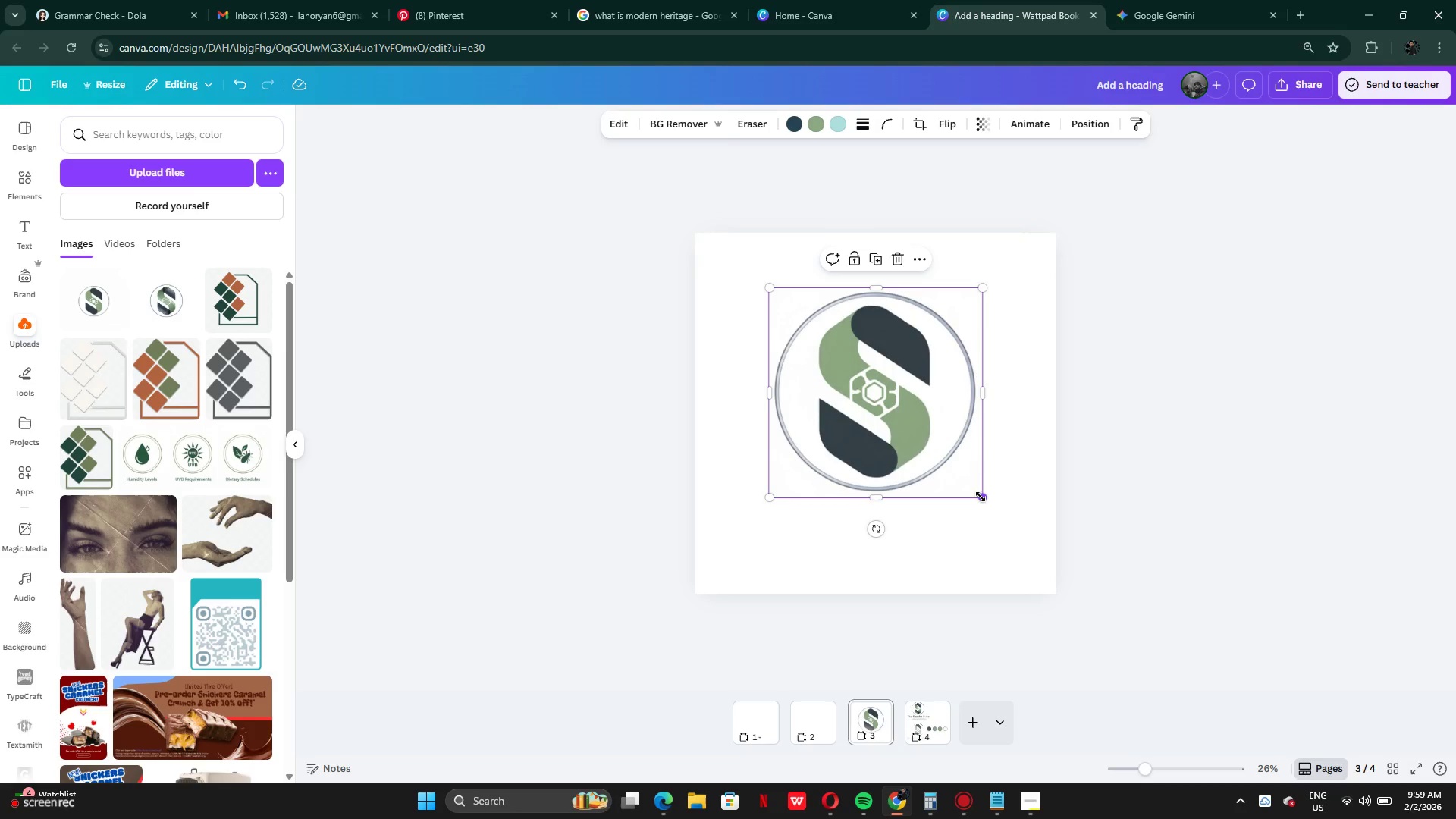 
left_click_drag(start_coordinate=[981, 497], to_coordinate=[925, 447])
 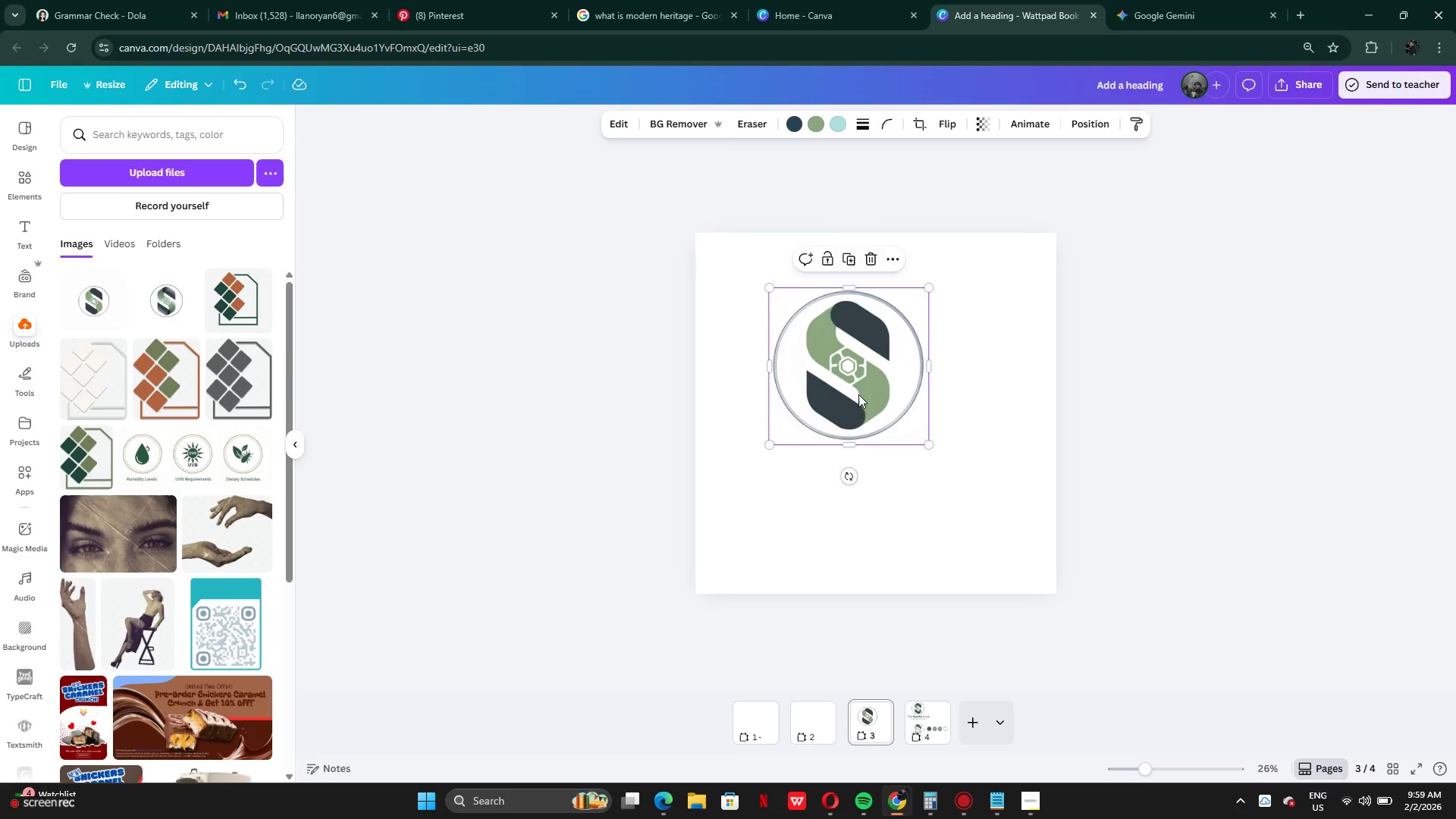 
left_click_drag(start_coordinate=[858, 394], to_coordinate=[883, 411])
 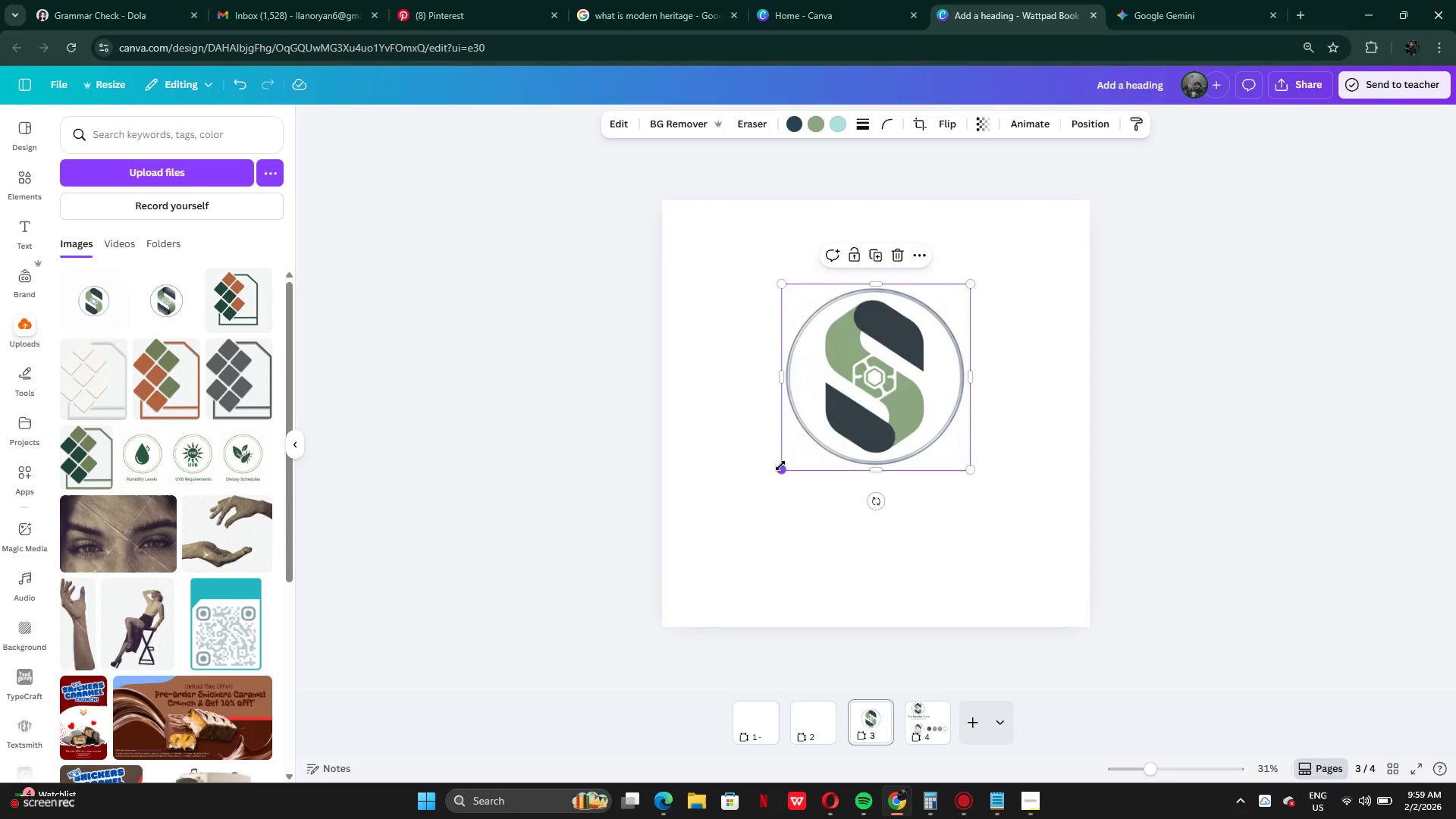 
left_click_drag(start_coordinate=[781, 466], to_coordinate=[761, 485])
 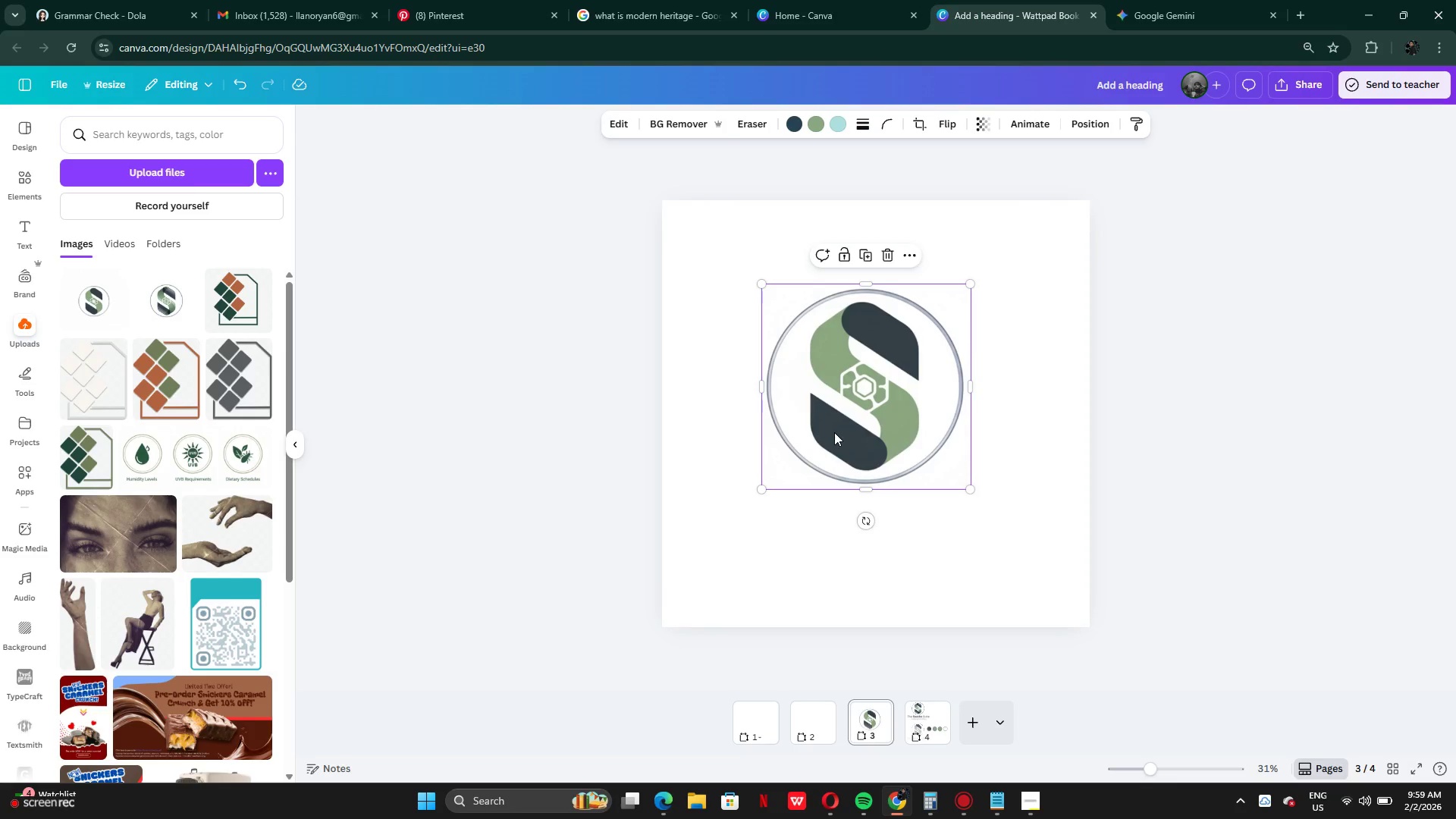 
left_click_drag(start_coordinate=[834, 432], to_coordinate=[843, 434])
 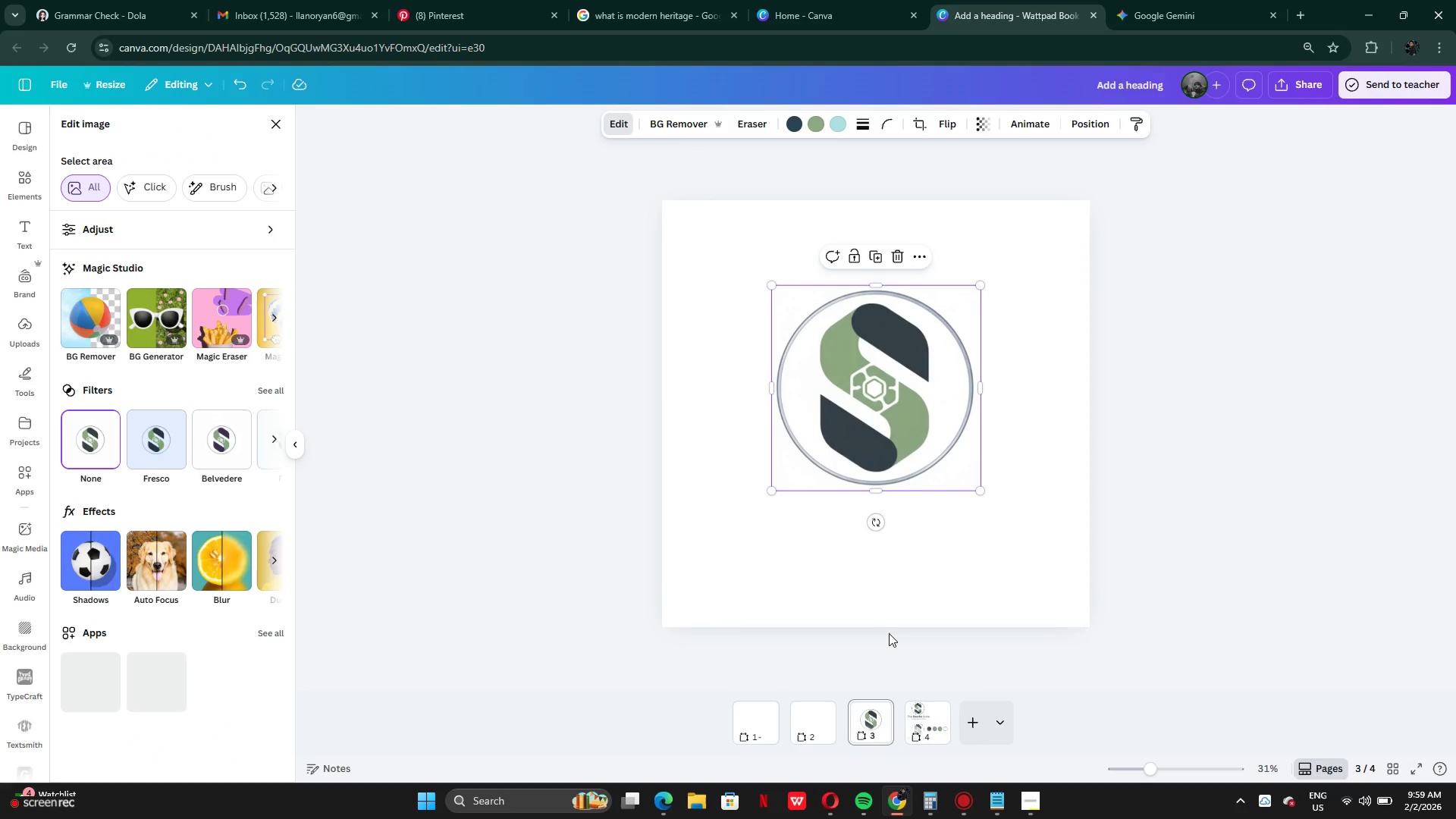 
left_click([1037, 802])
 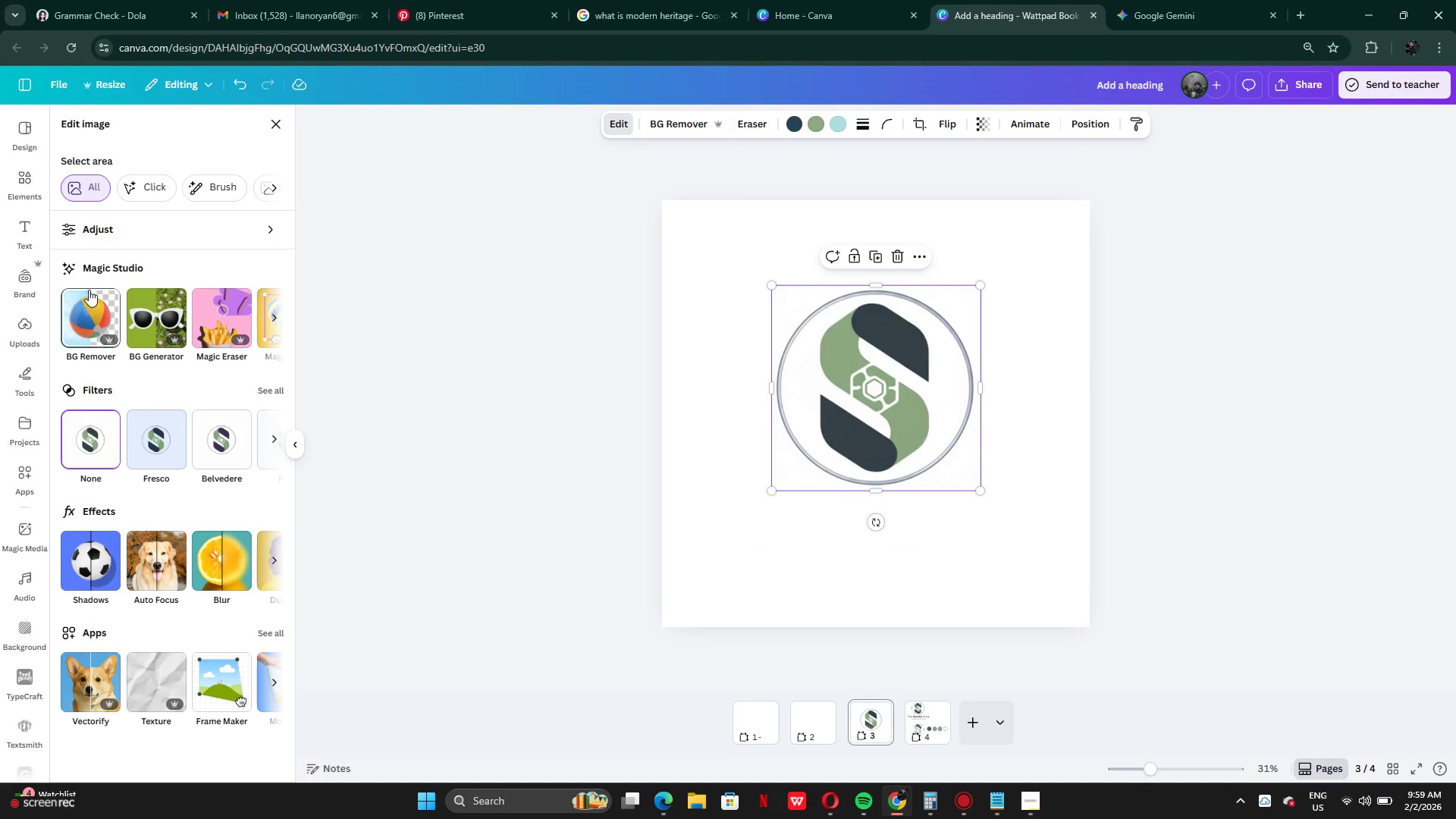 
left_click([84, 230])
 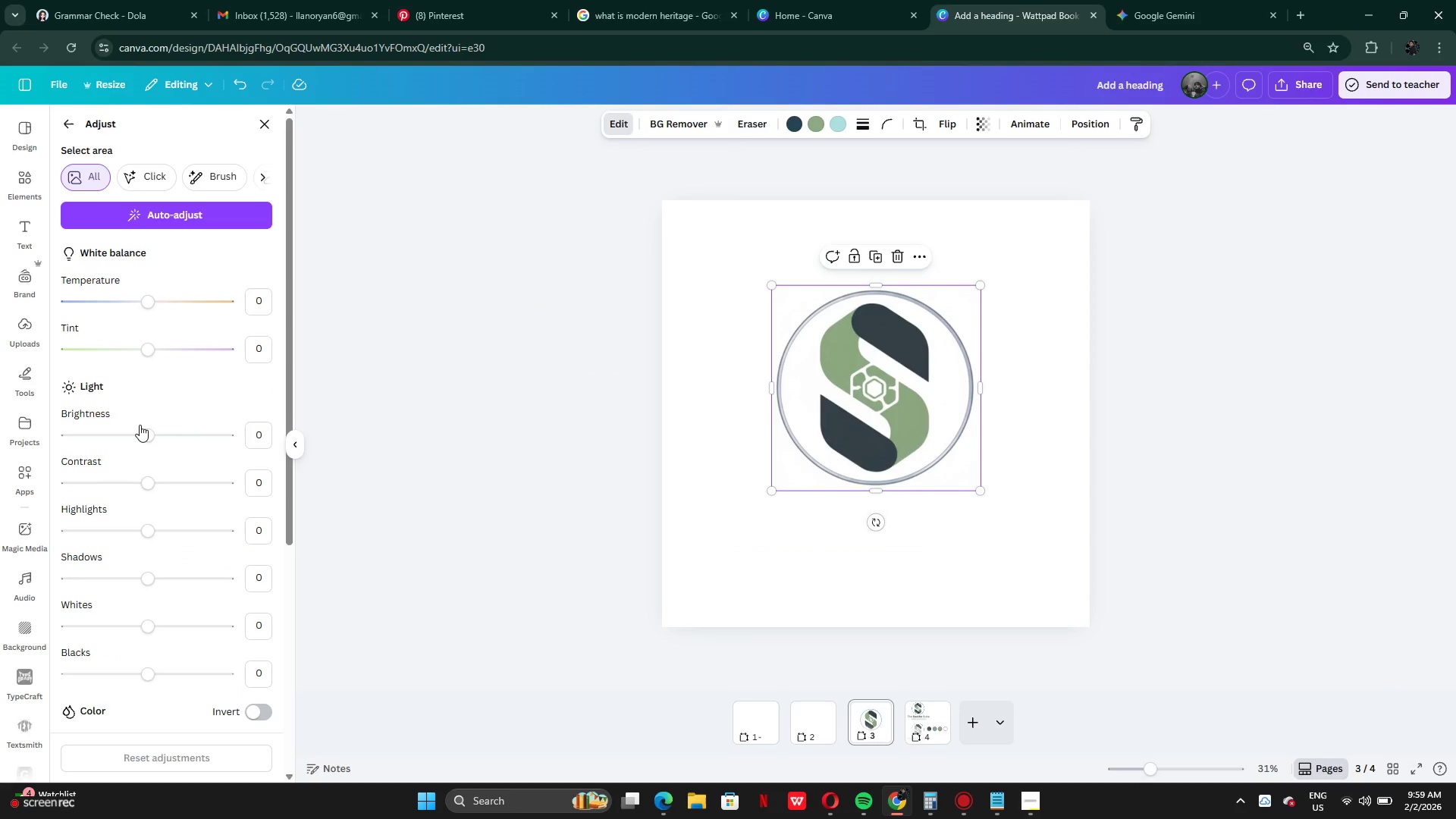 
scroll: coordinate [144, 452], scroll_direction: down, amount: 7.0
 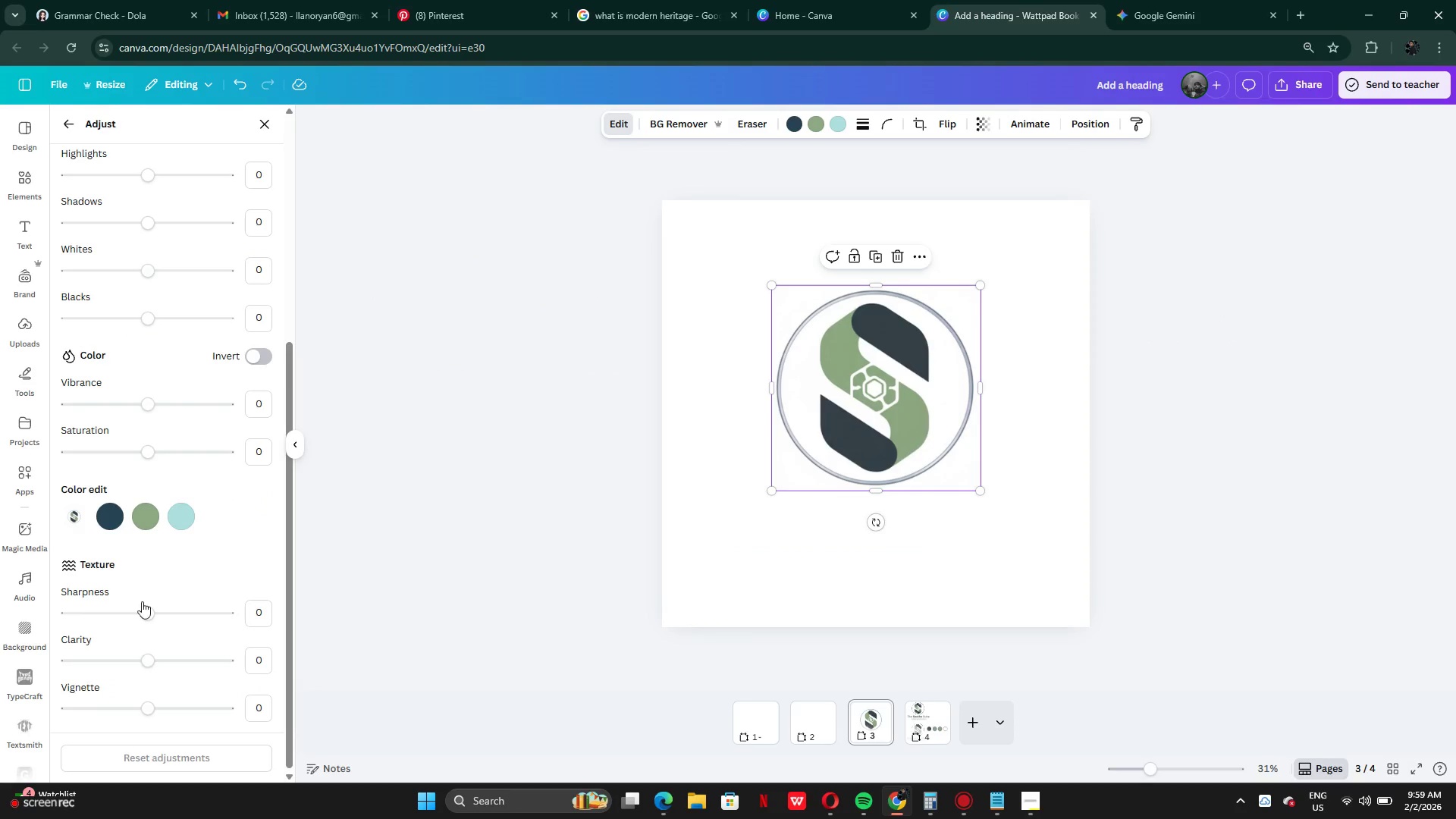 
left_click_drag(start_coordinate=[146, 611], to_coordinate=[184, 619])
 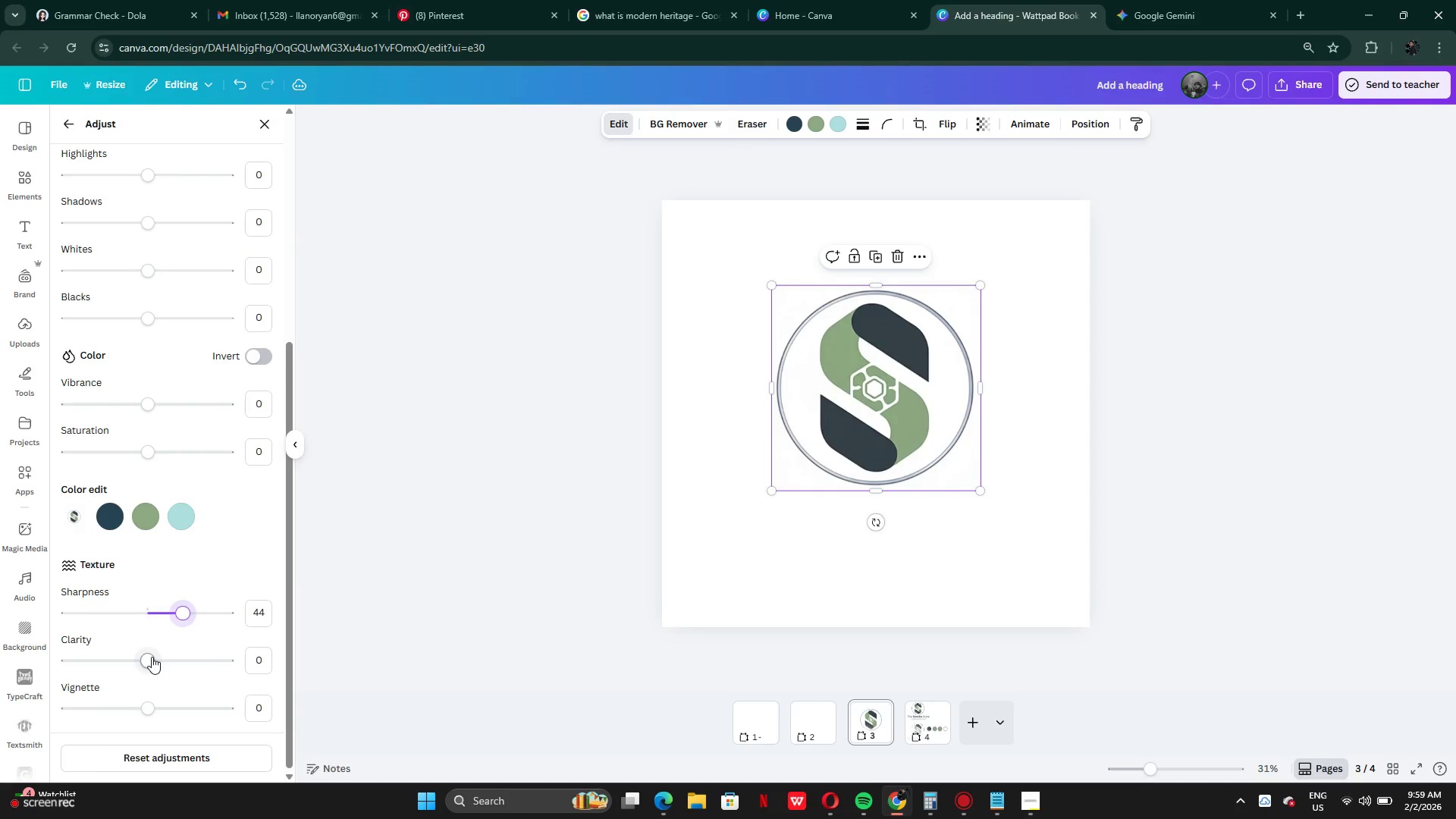 
left_click_drag(start_coordinate=[152, 657], to_coordinate=[146, 664])
 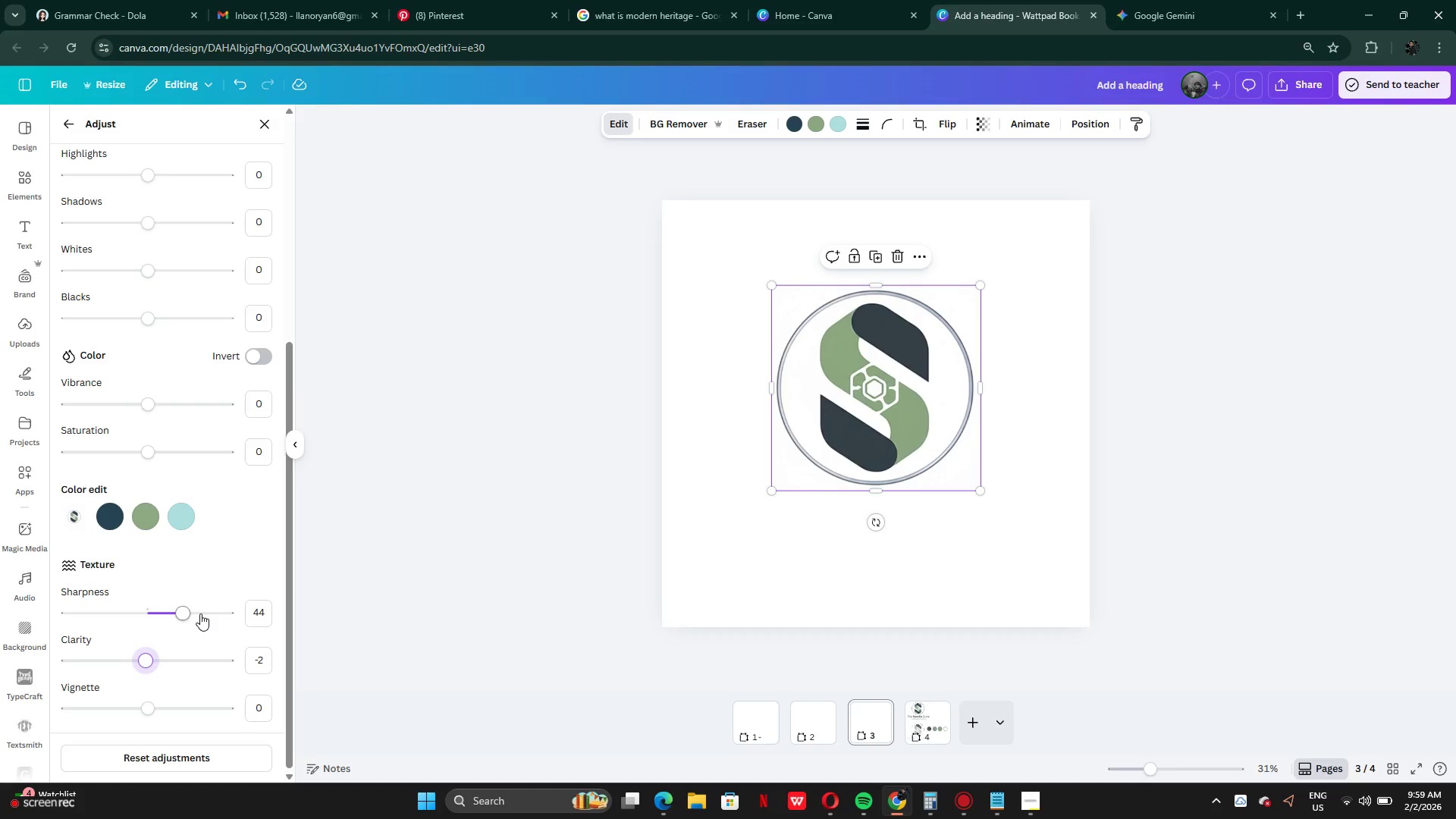 
wait(11.52)
 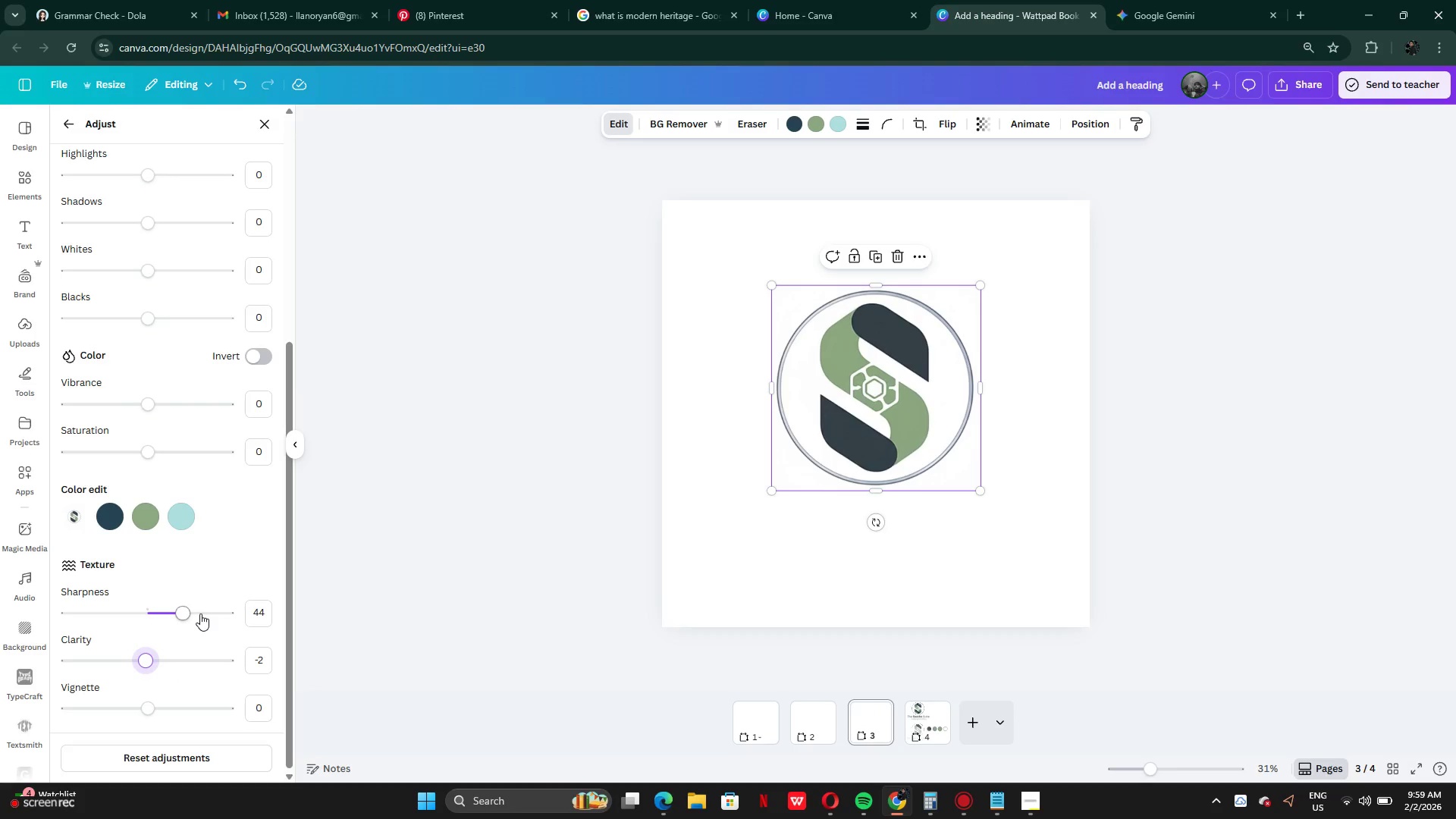 
left_click_drag(start_coordinate=[883, 419], to_coordinate=[885, 425])
 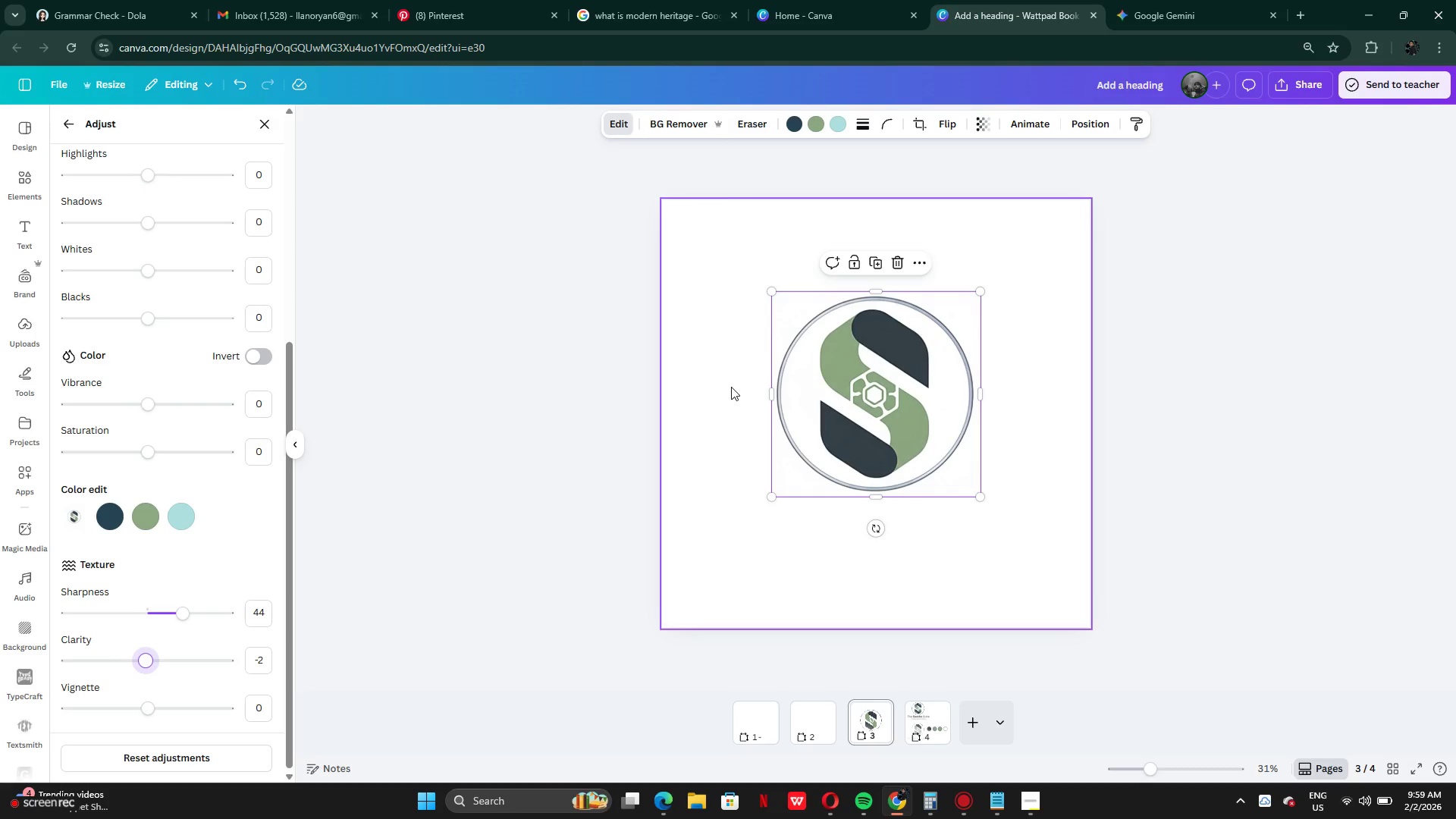 
left_click([731, 387])
 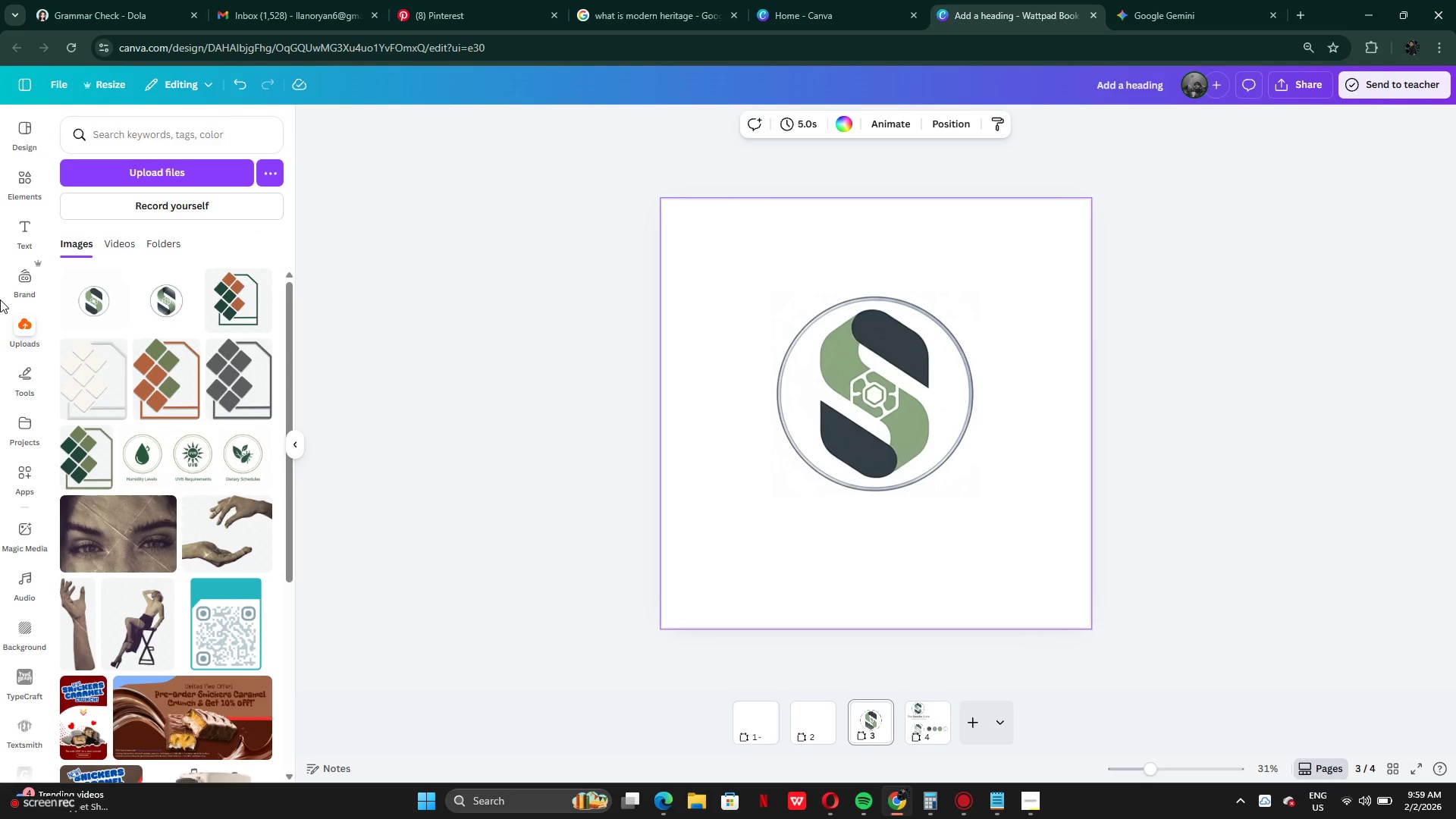 
mouse_move([31, 240])
 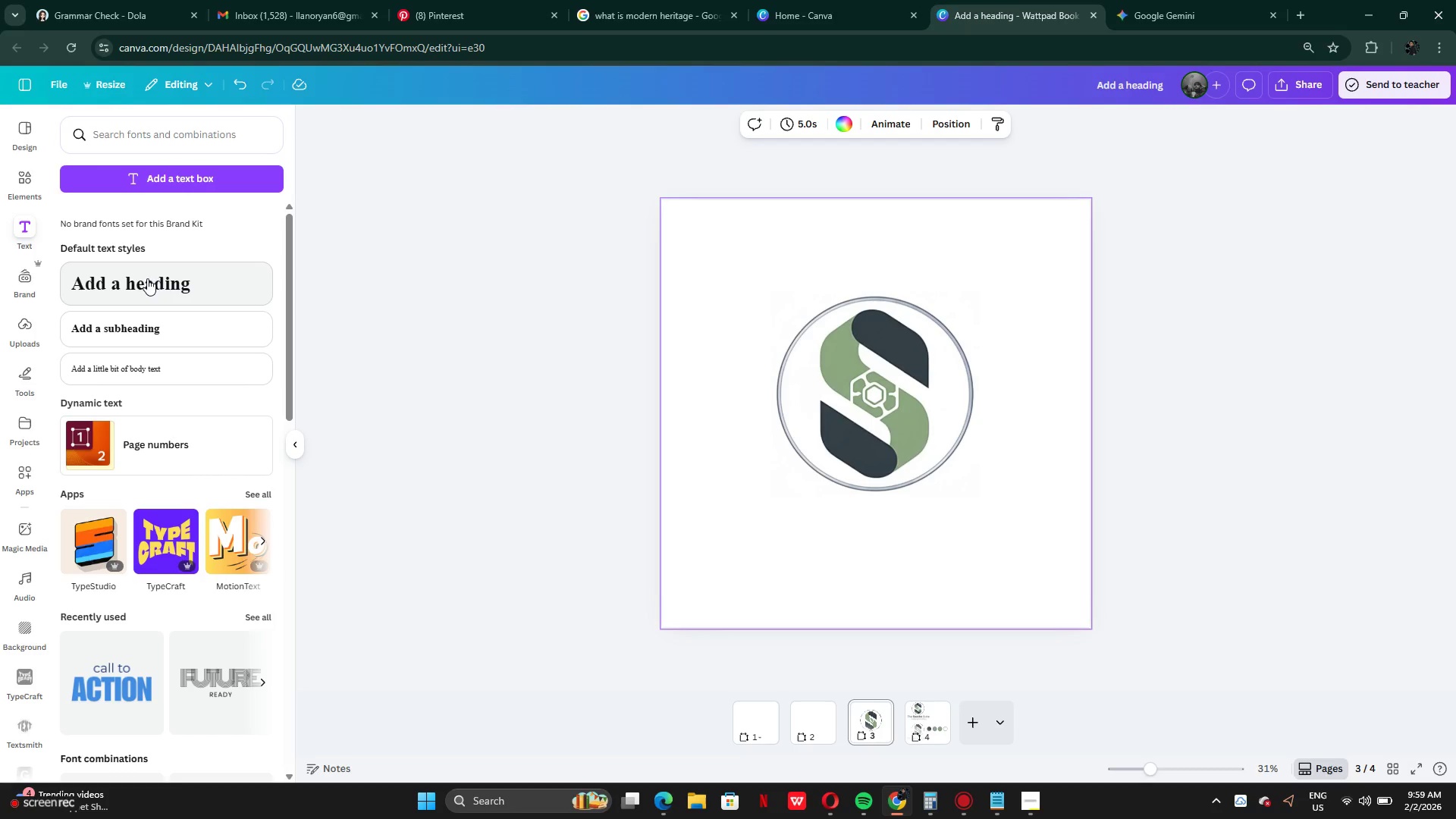 
left_click([145, 285])
 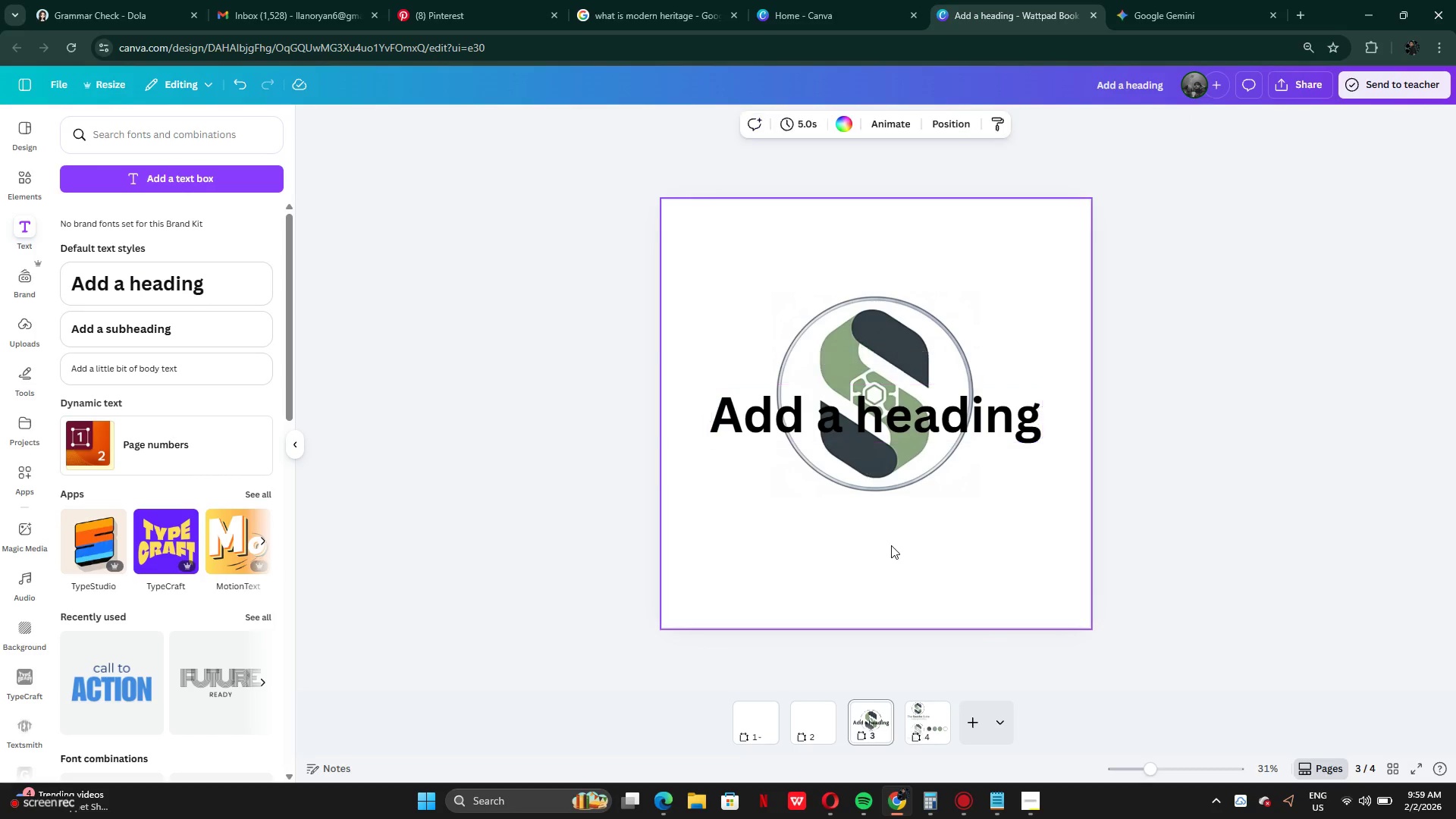 
left_click_drag(start_coordinate=[943, 417], to_coordinate=[946, 526])
 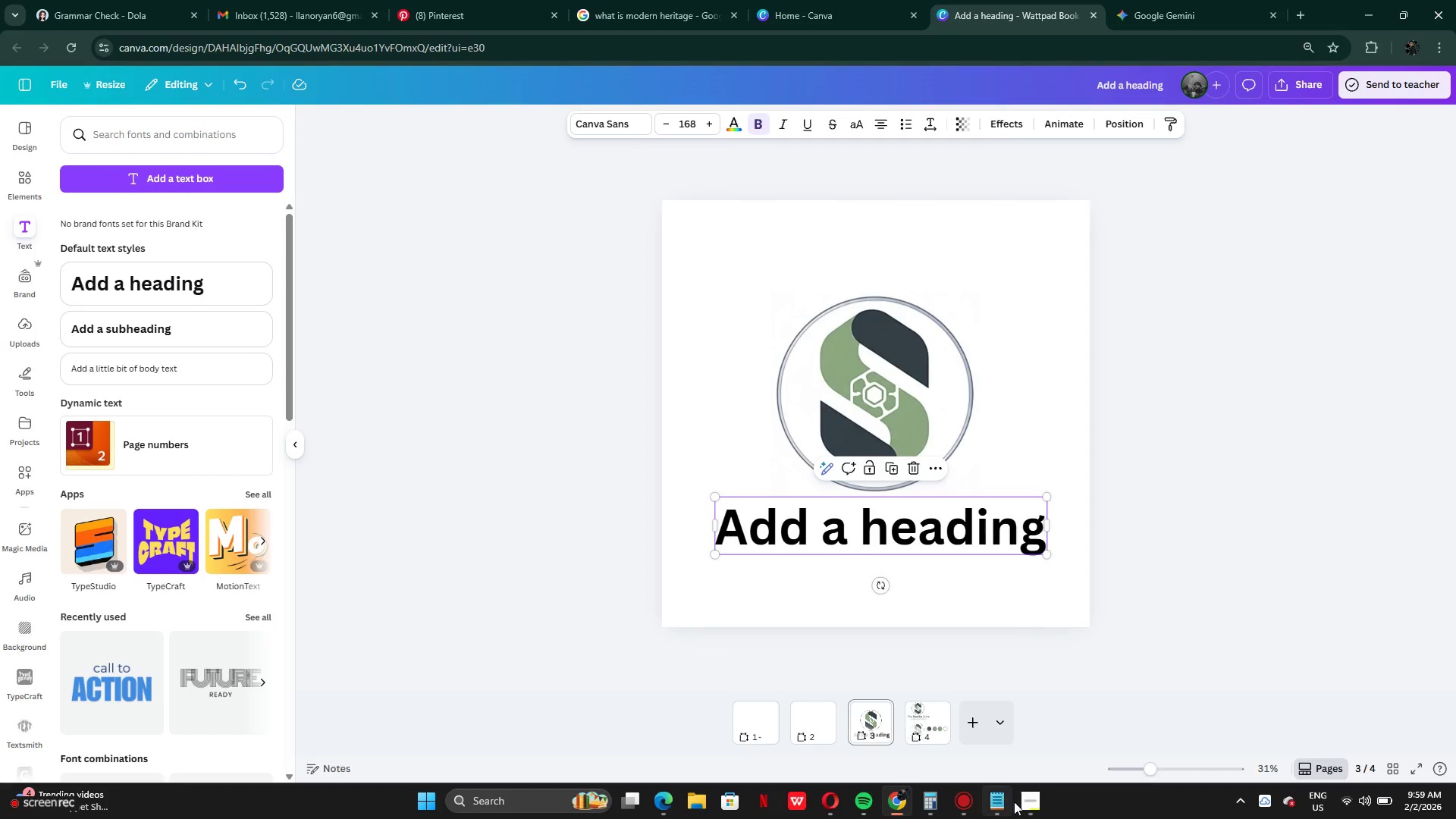 
left_click([1025, 806])